 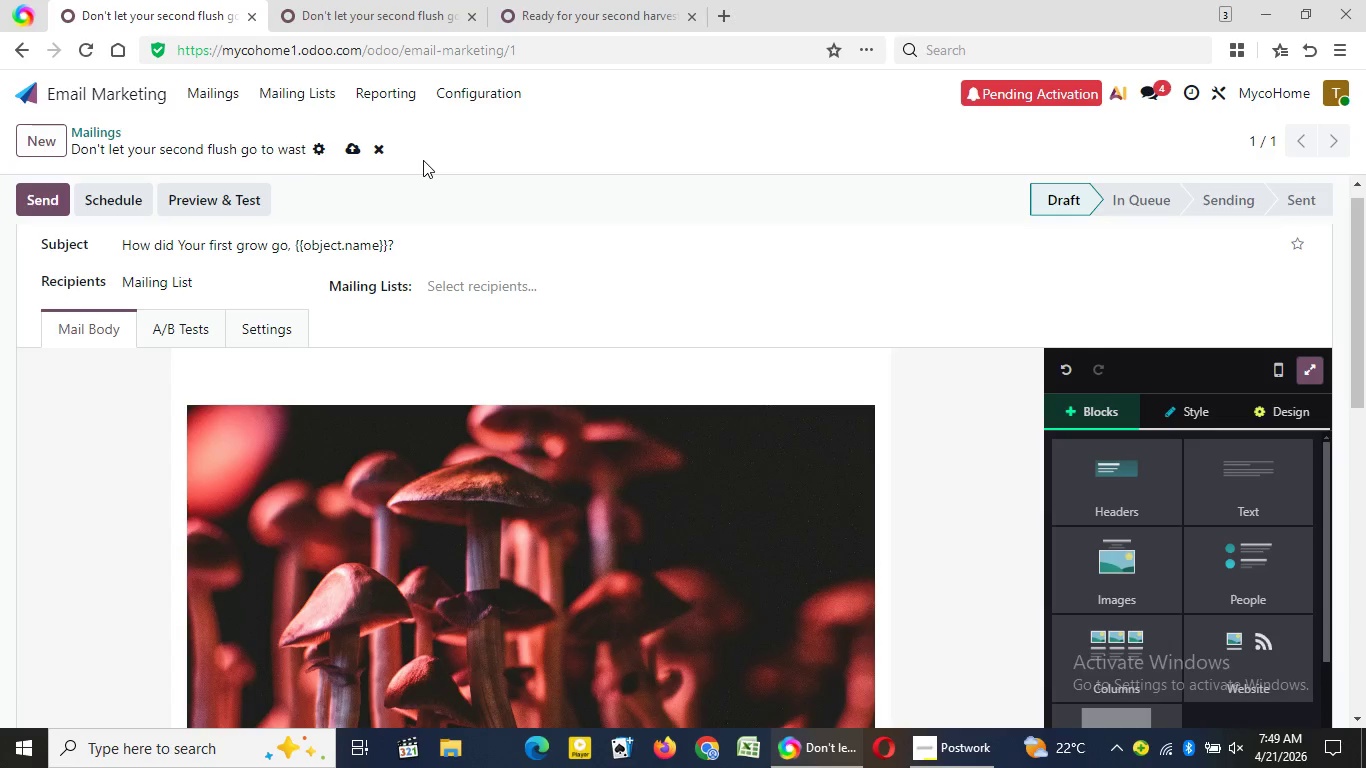 
double_click([289, 149])
 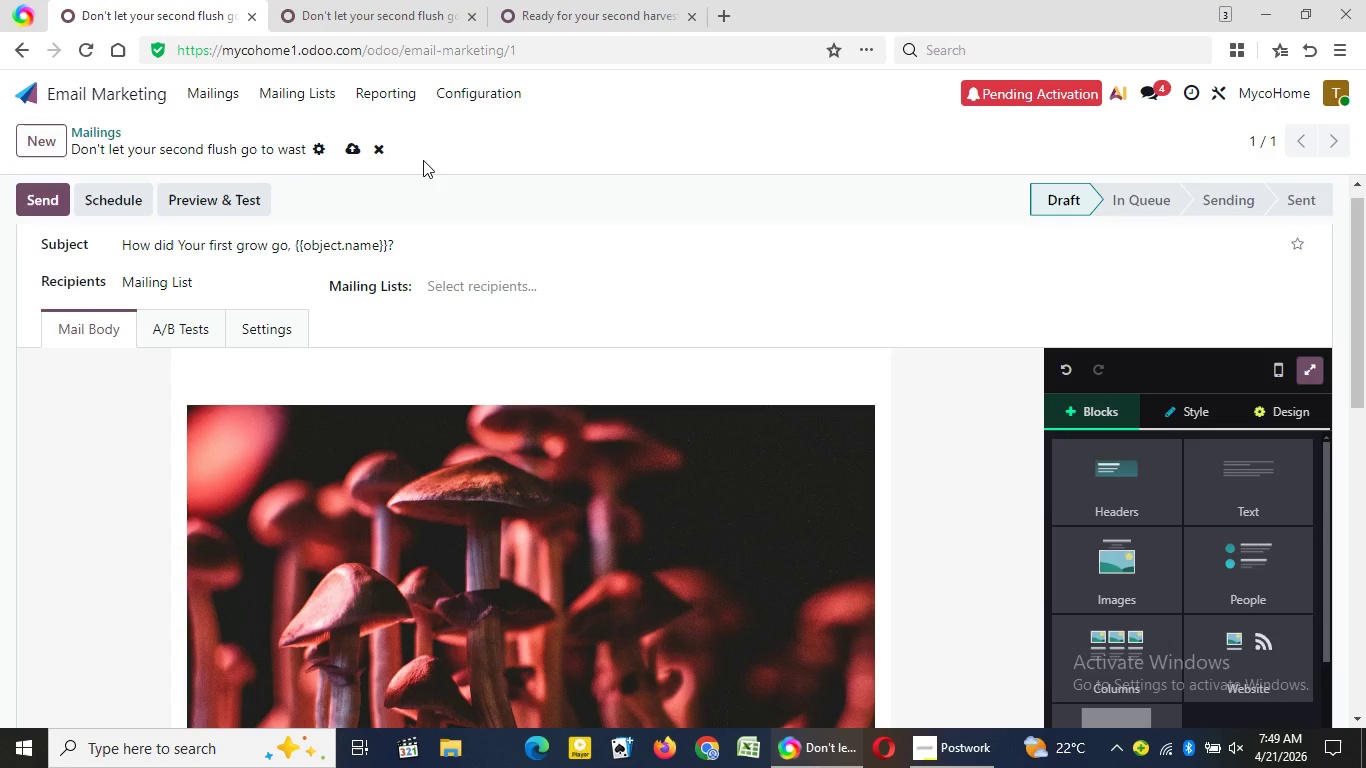 
left_click([289, 149])
 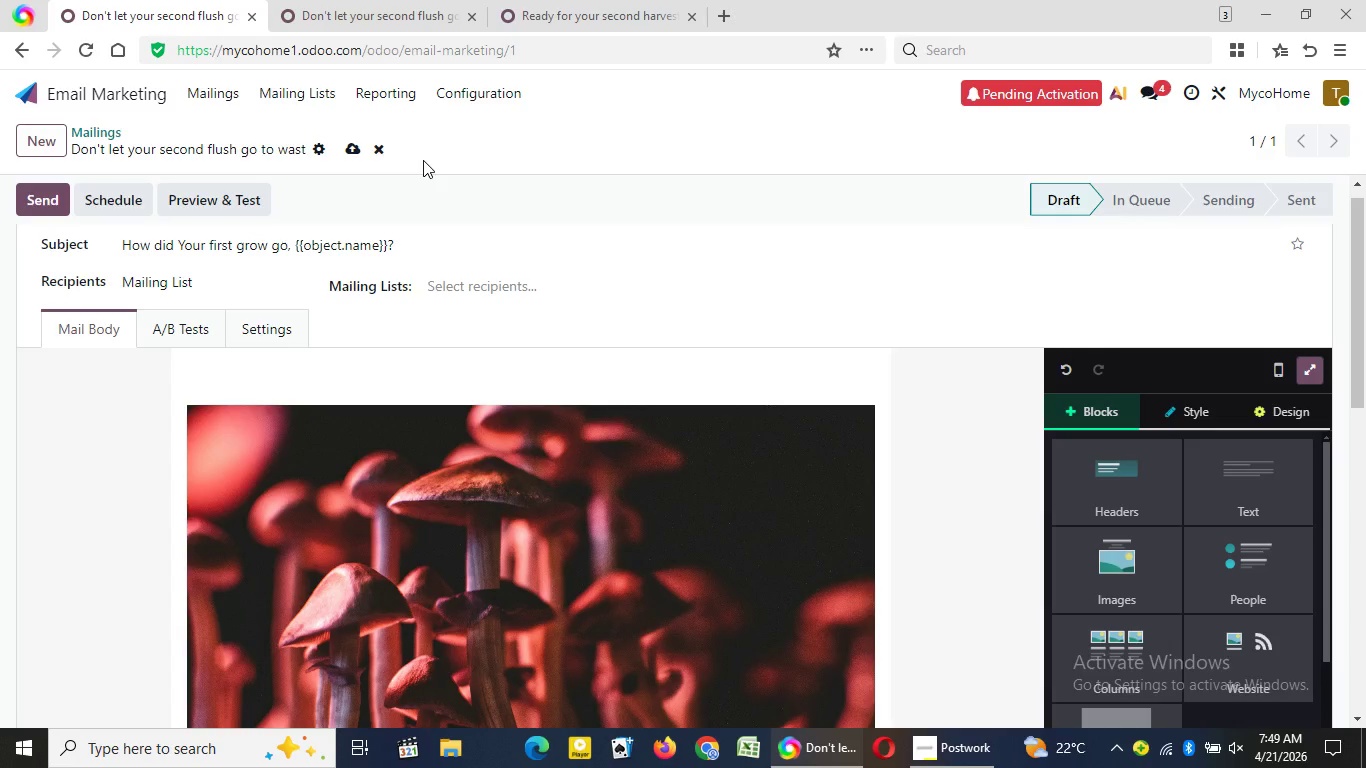 
wait(14.12)
 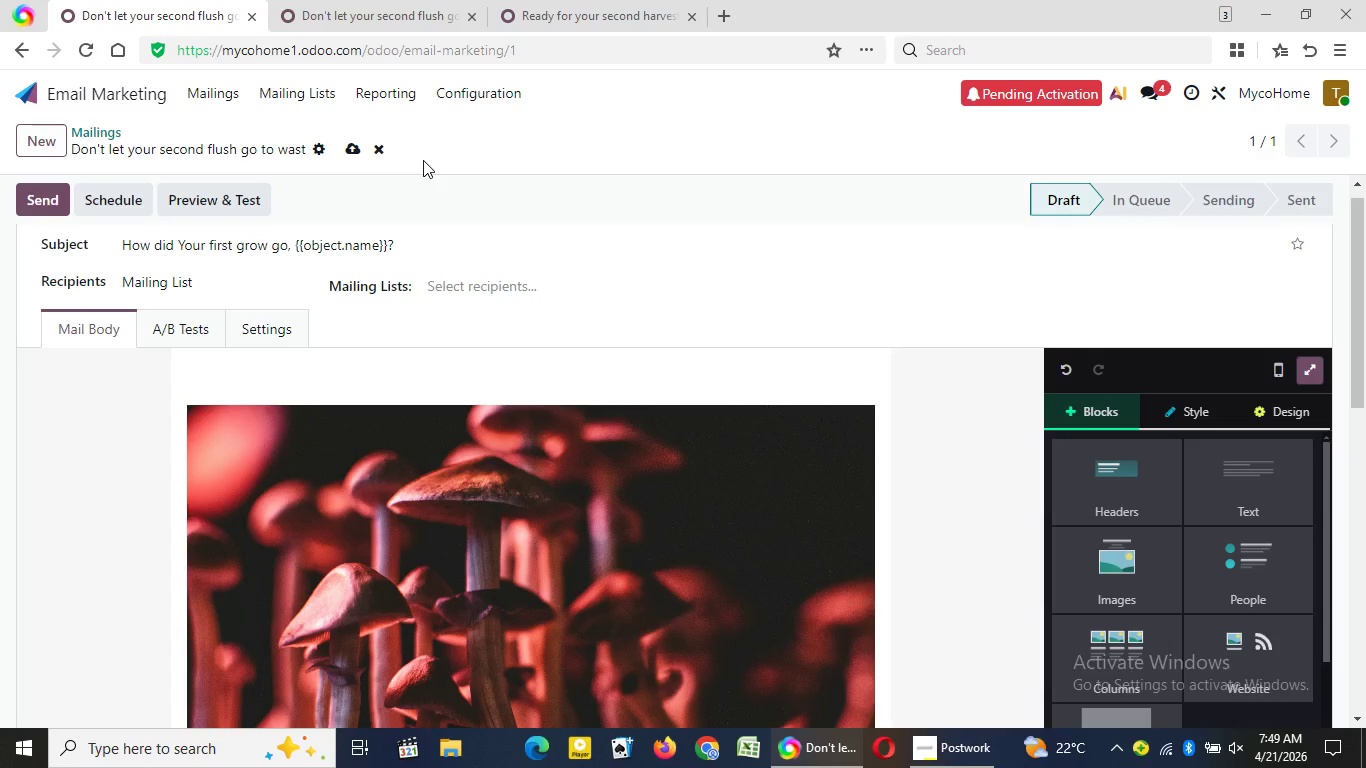 
key(Meta+PrintScreen)
 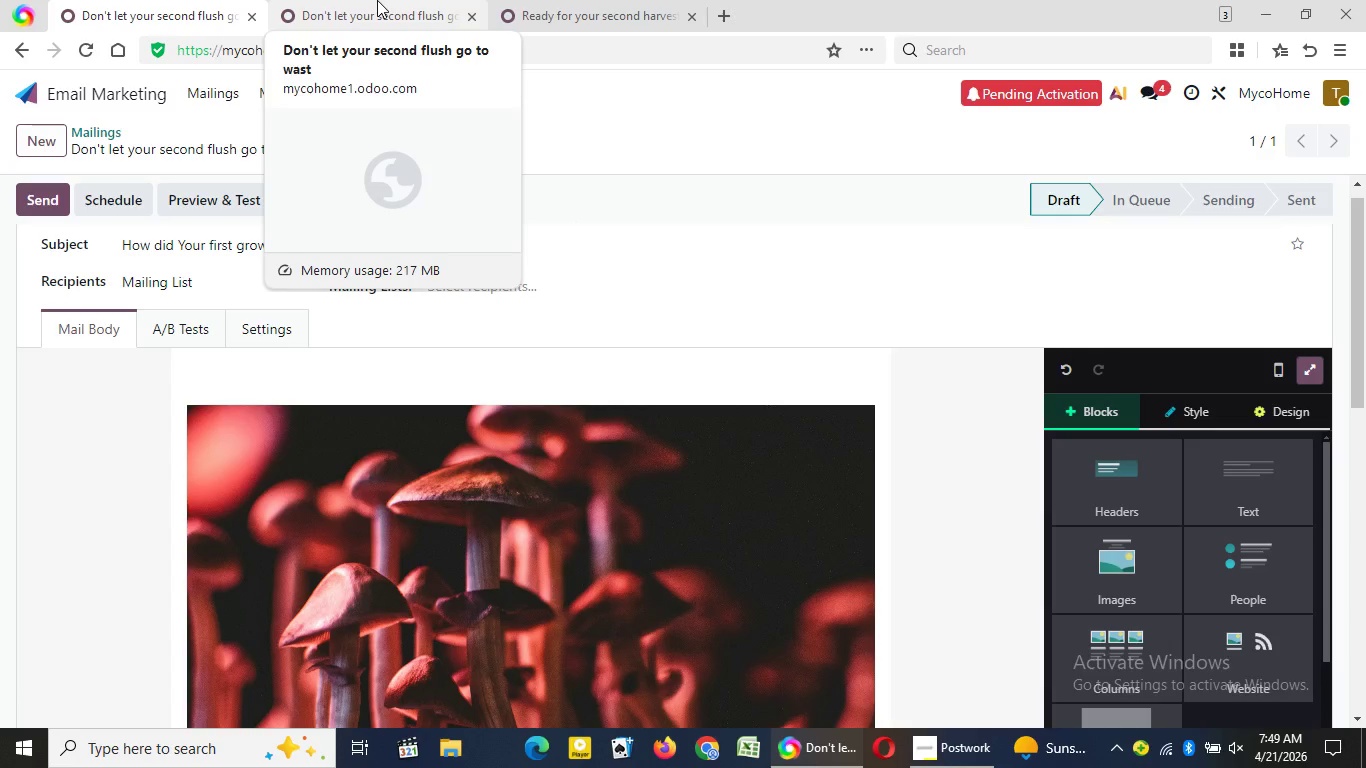 
wait(31.59)
 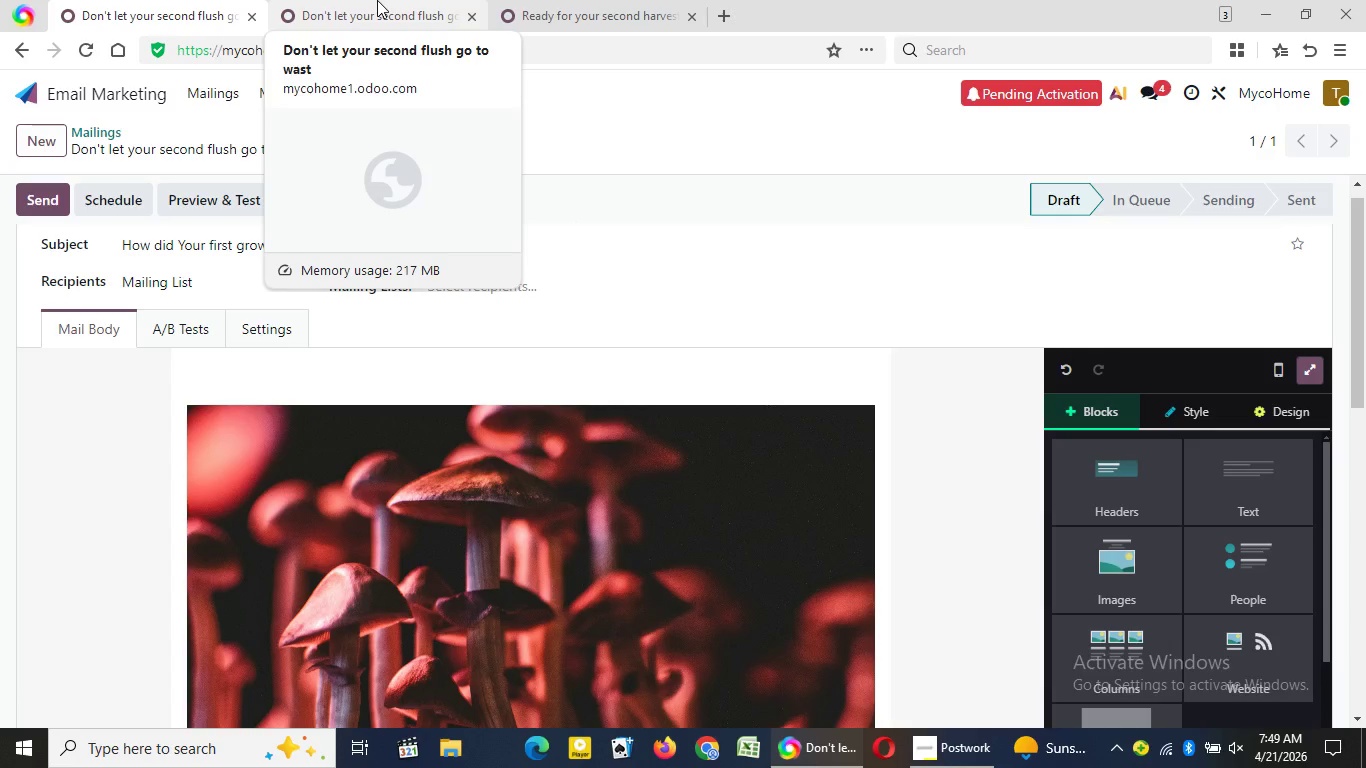 
left_click([377, 0])
 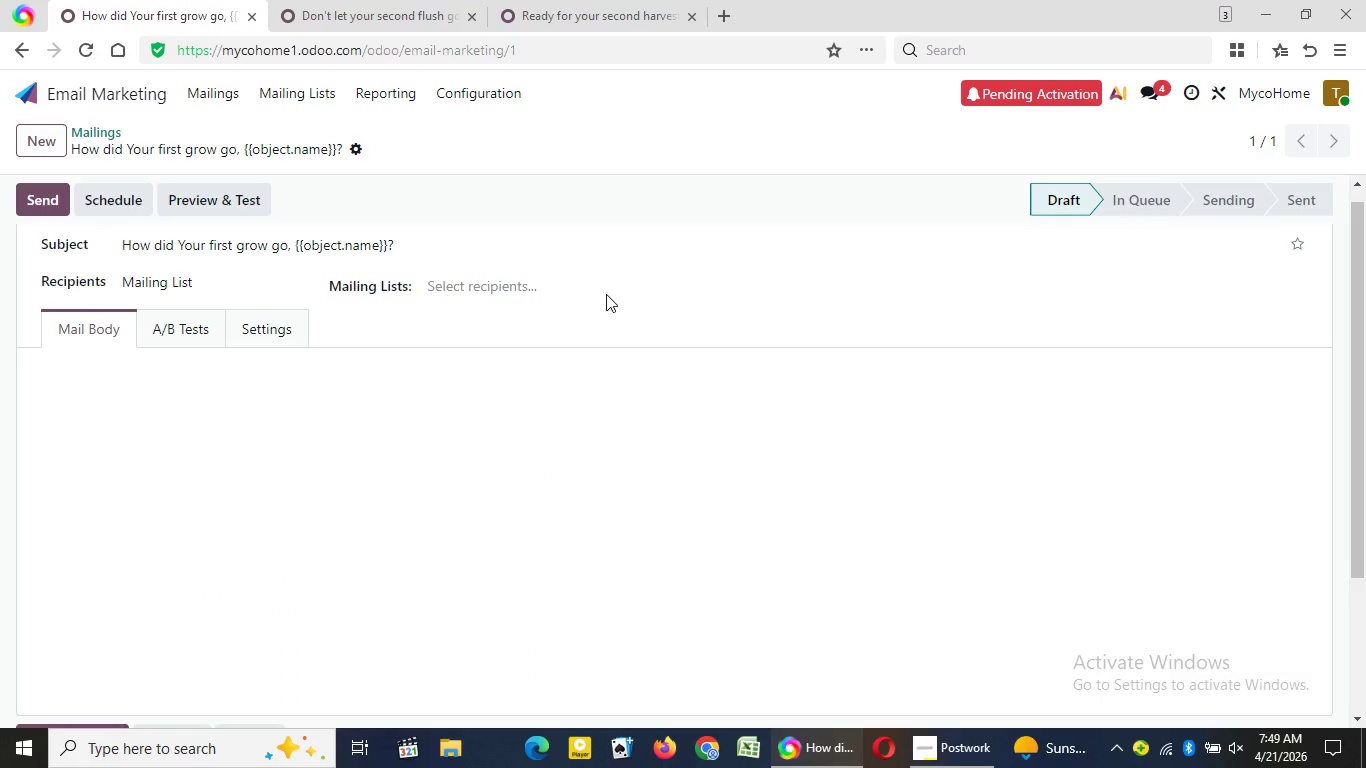 
left_click([101, 0])
 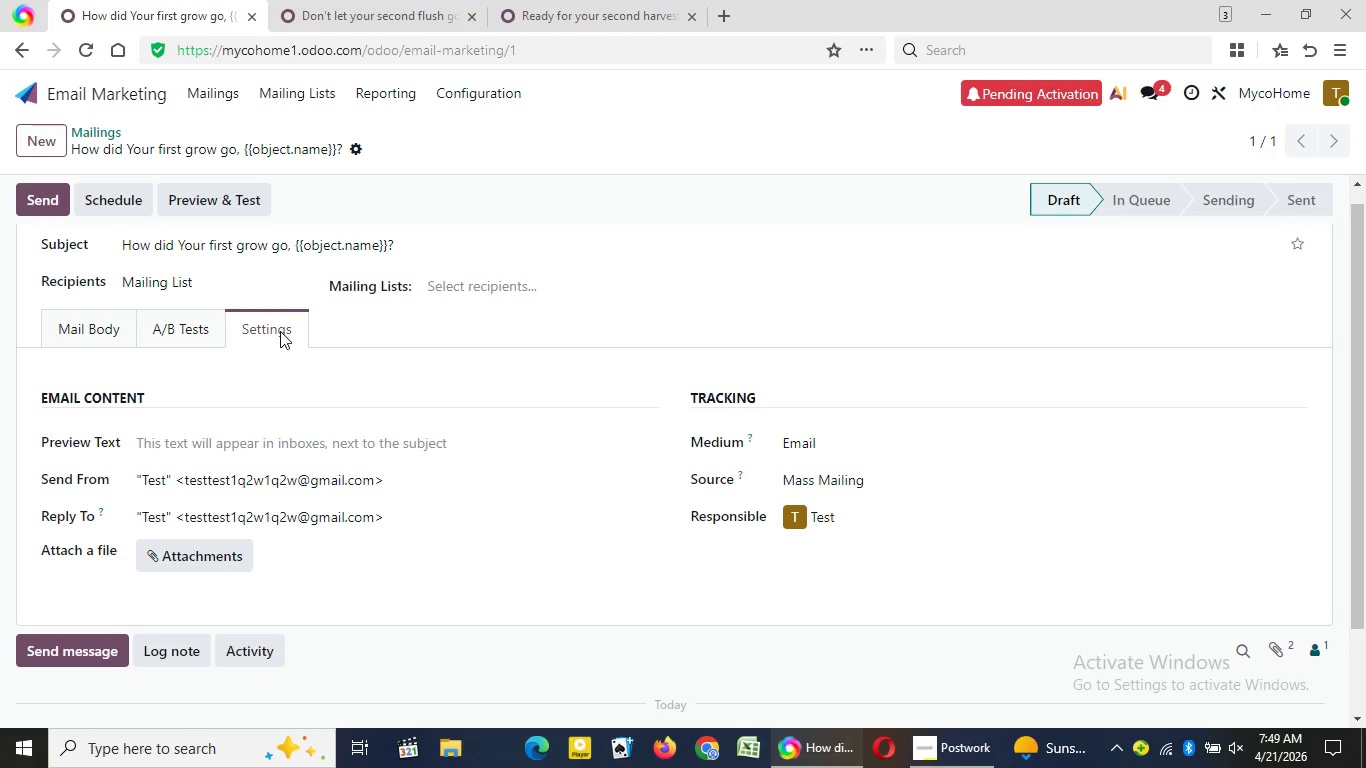 
left_click([280, 331])
 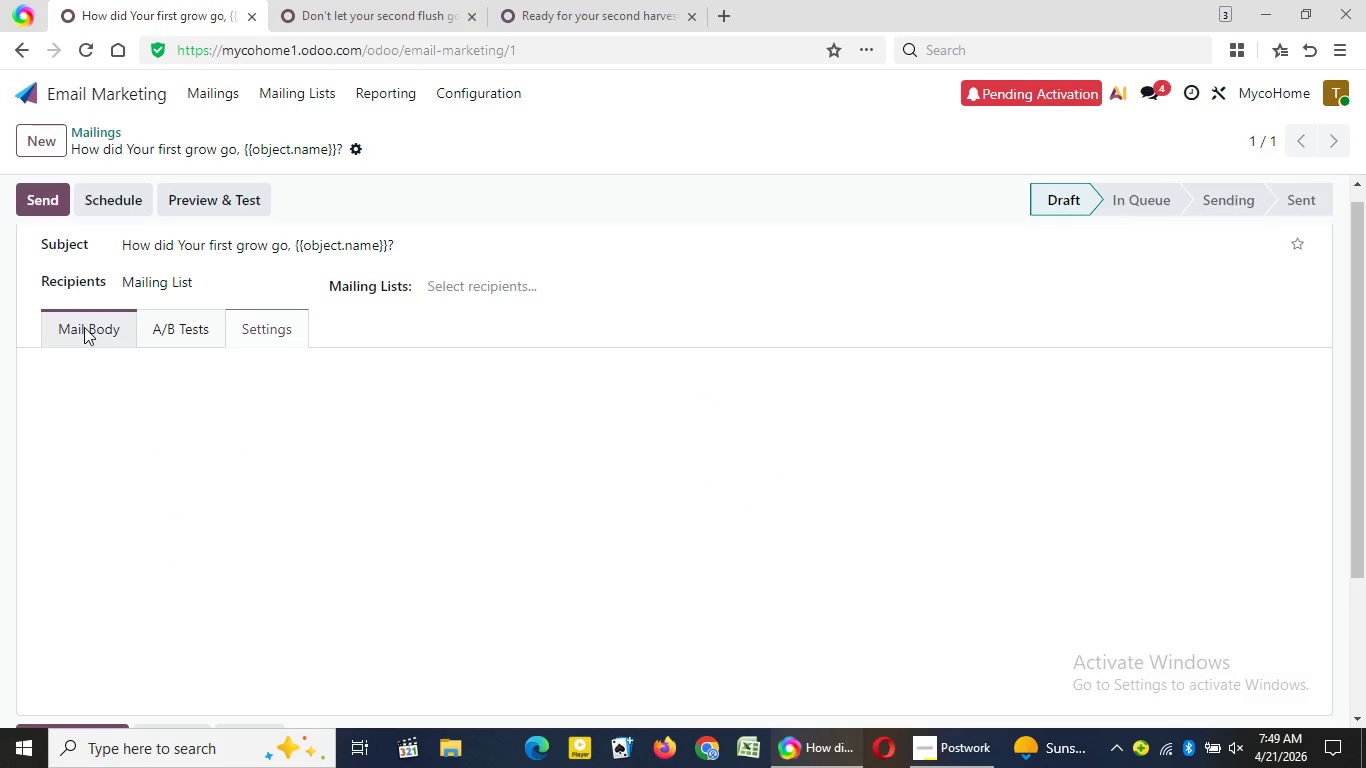 
left_click([78, 327])
 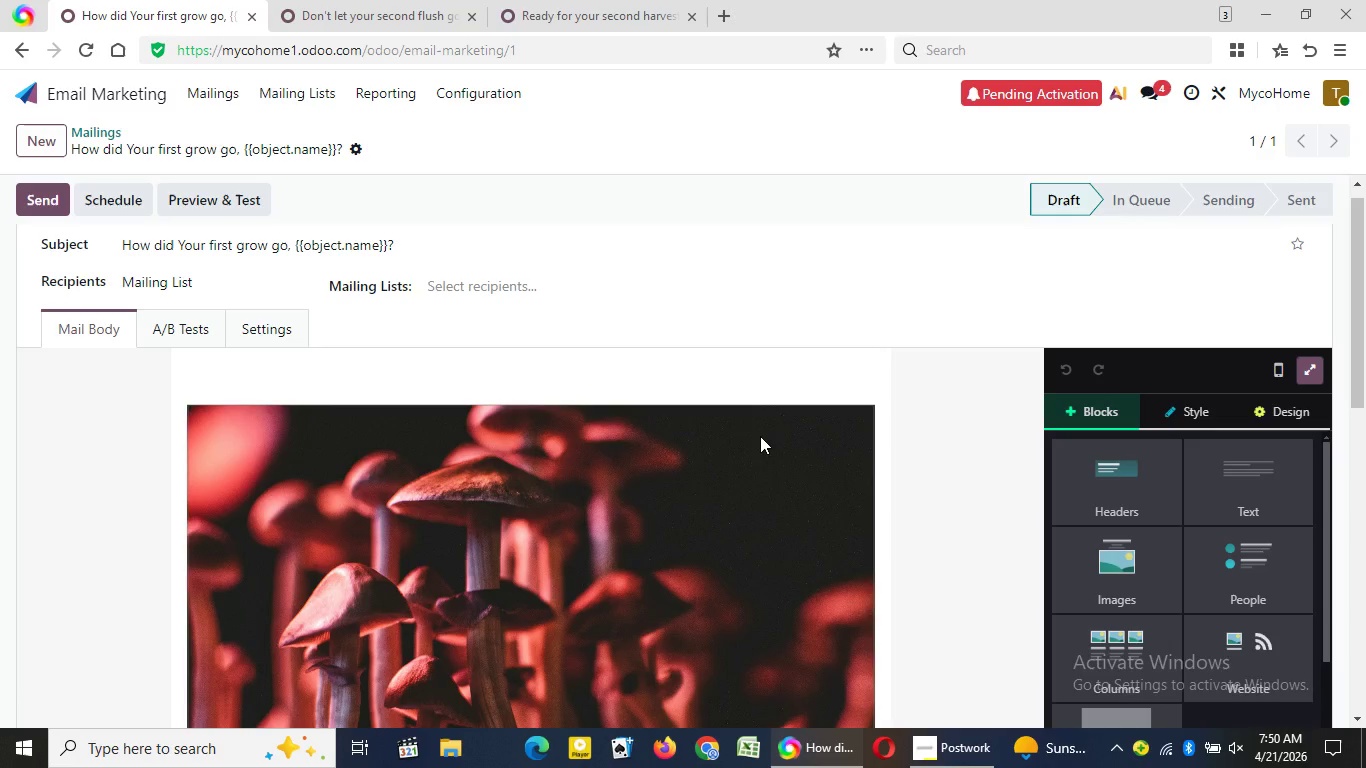 
wait(10.23)
 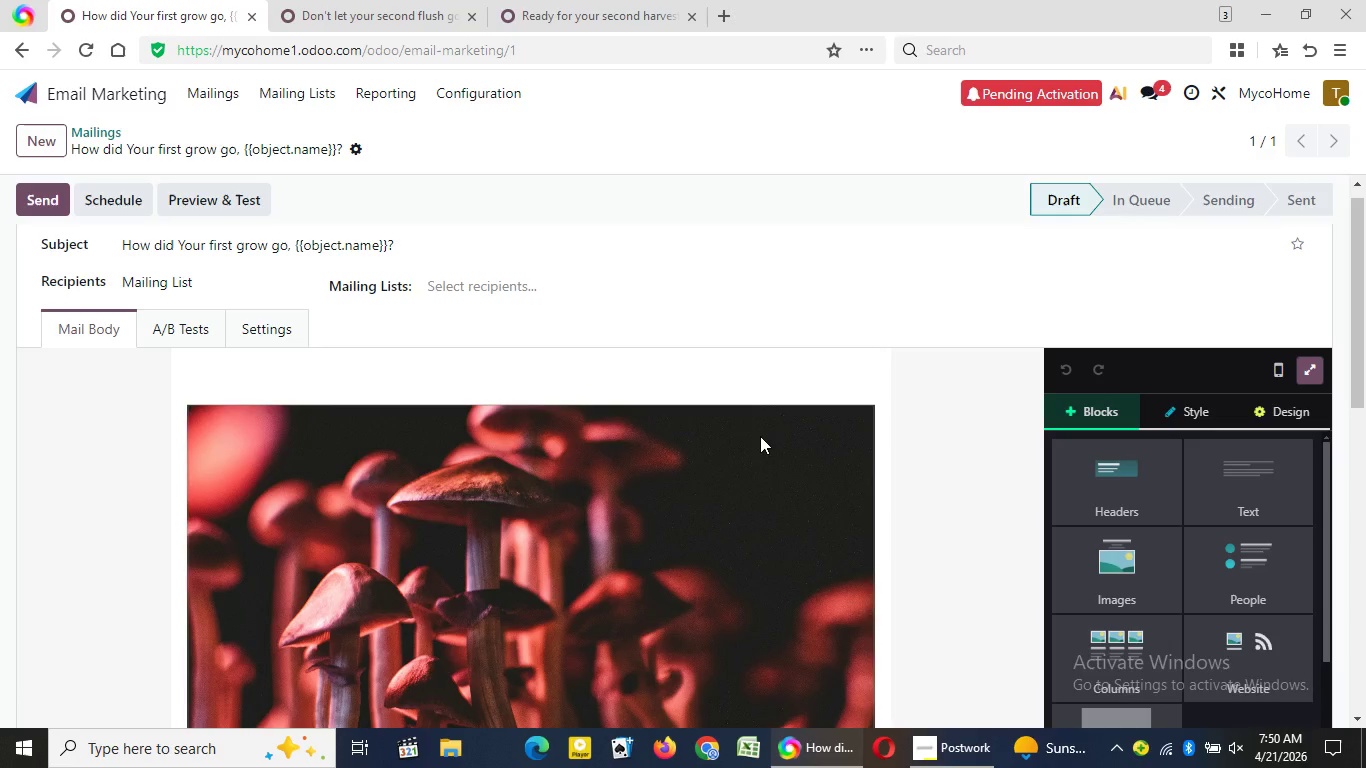 
key(Meta+PrintScreen)
 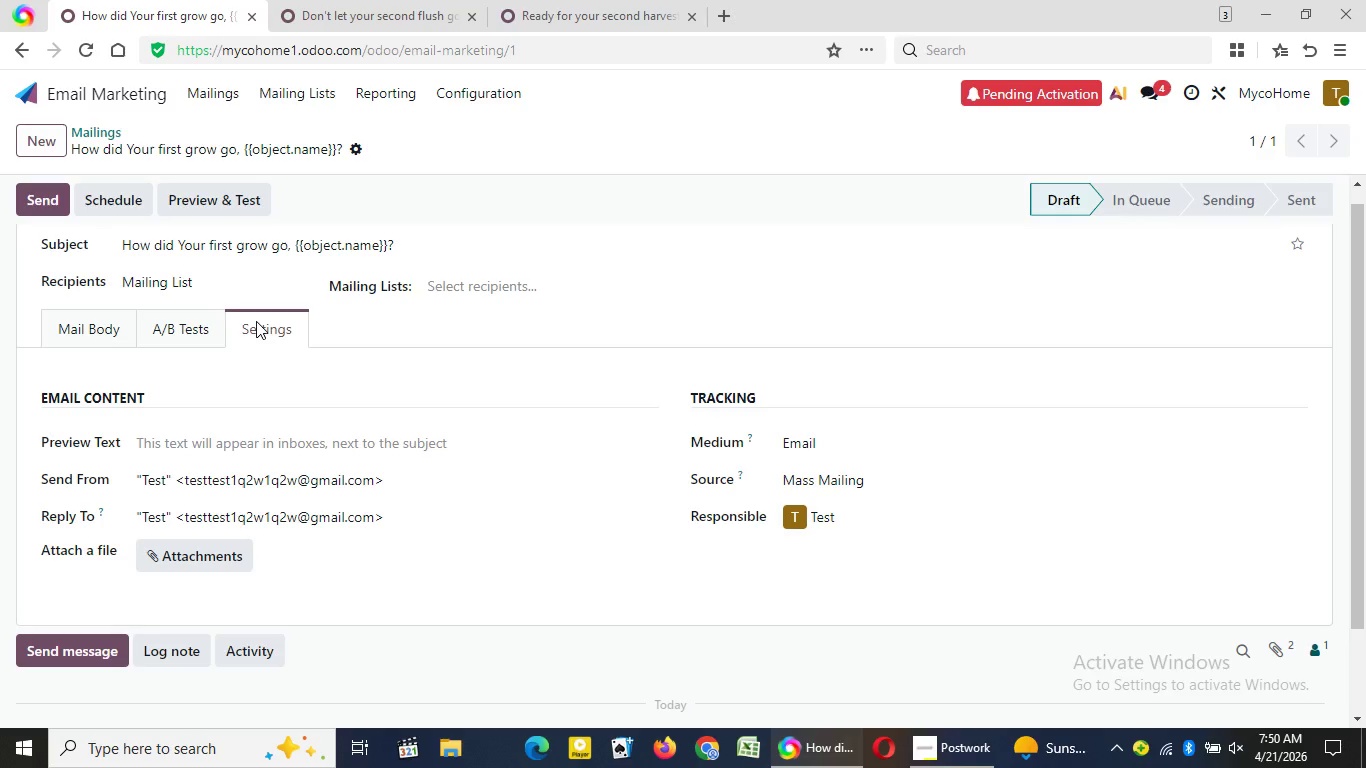 
left_click([256, 321])
 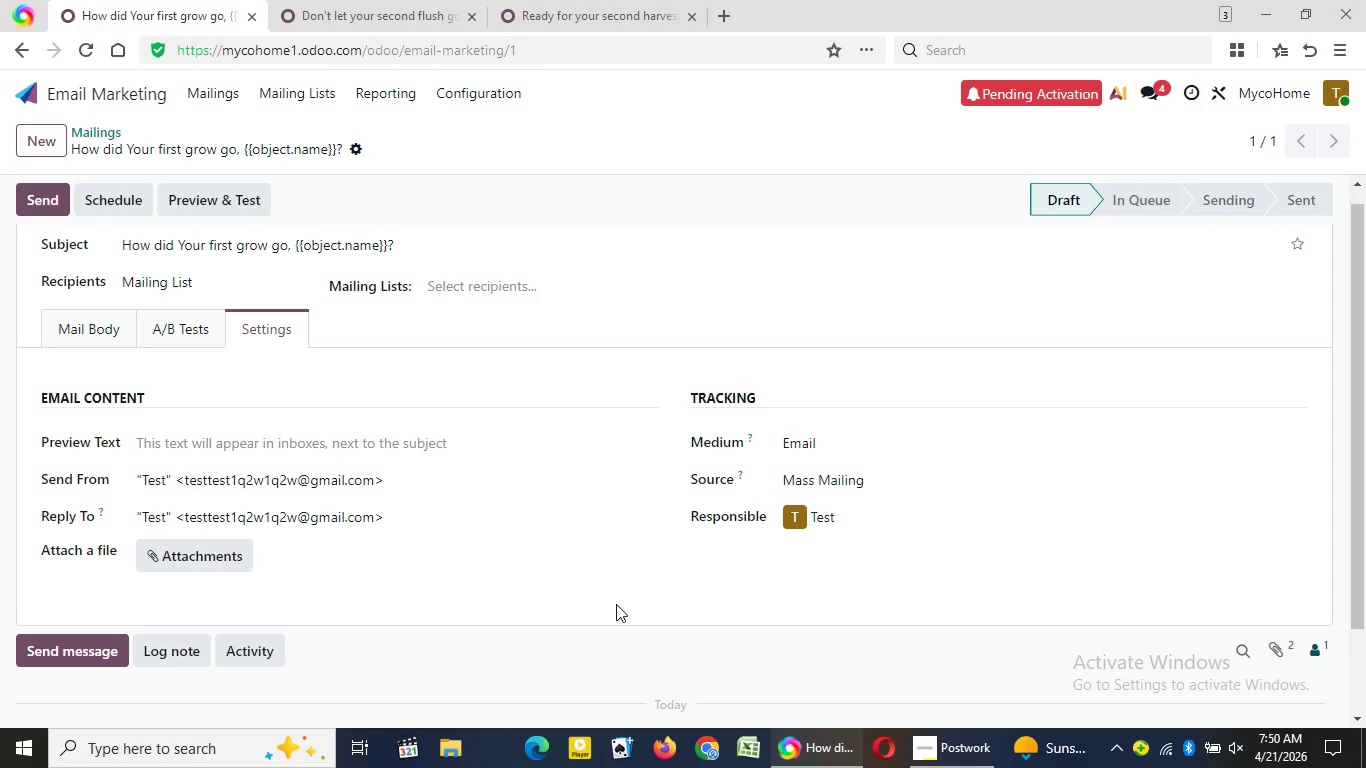 
key(Meta+PrintScreen)
 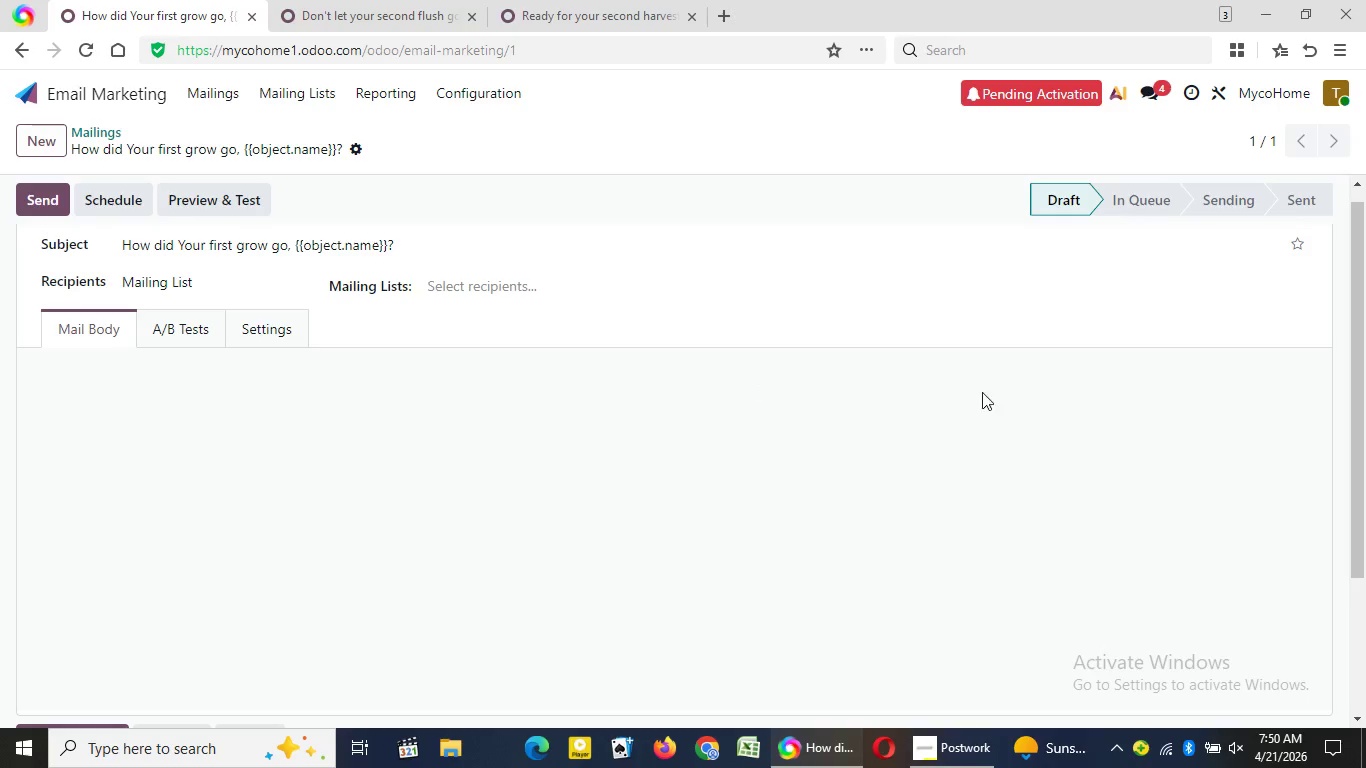 
left_click([103, 335])
 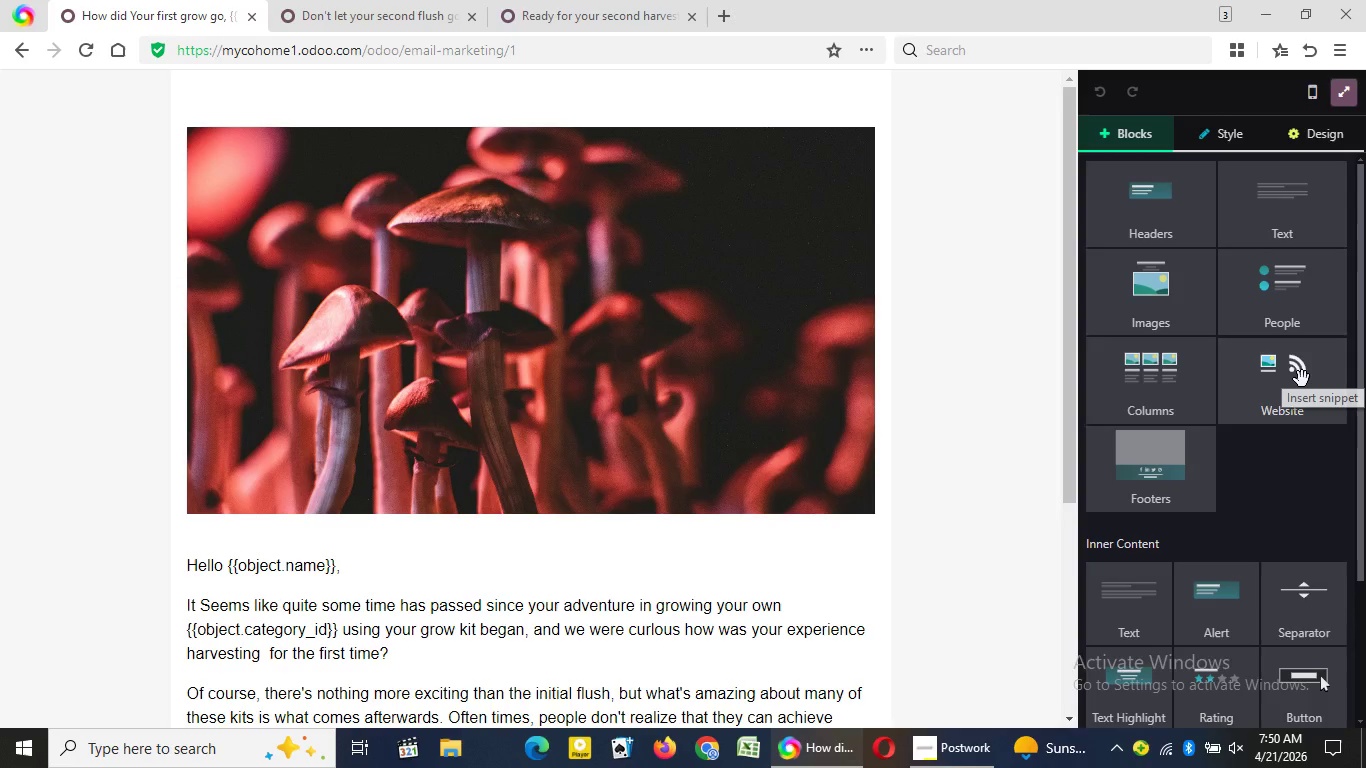 
left_click([1316, 379])
 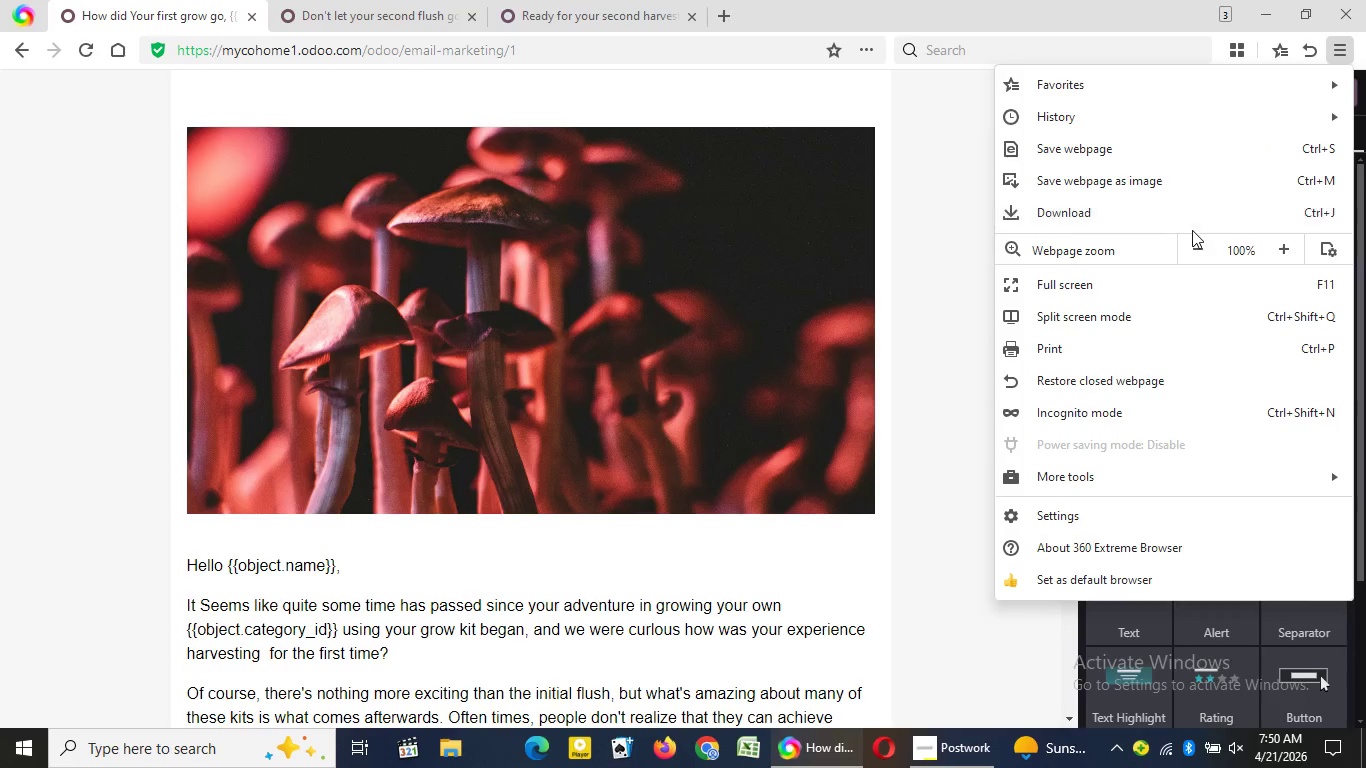 
left_click([1343, 48])
 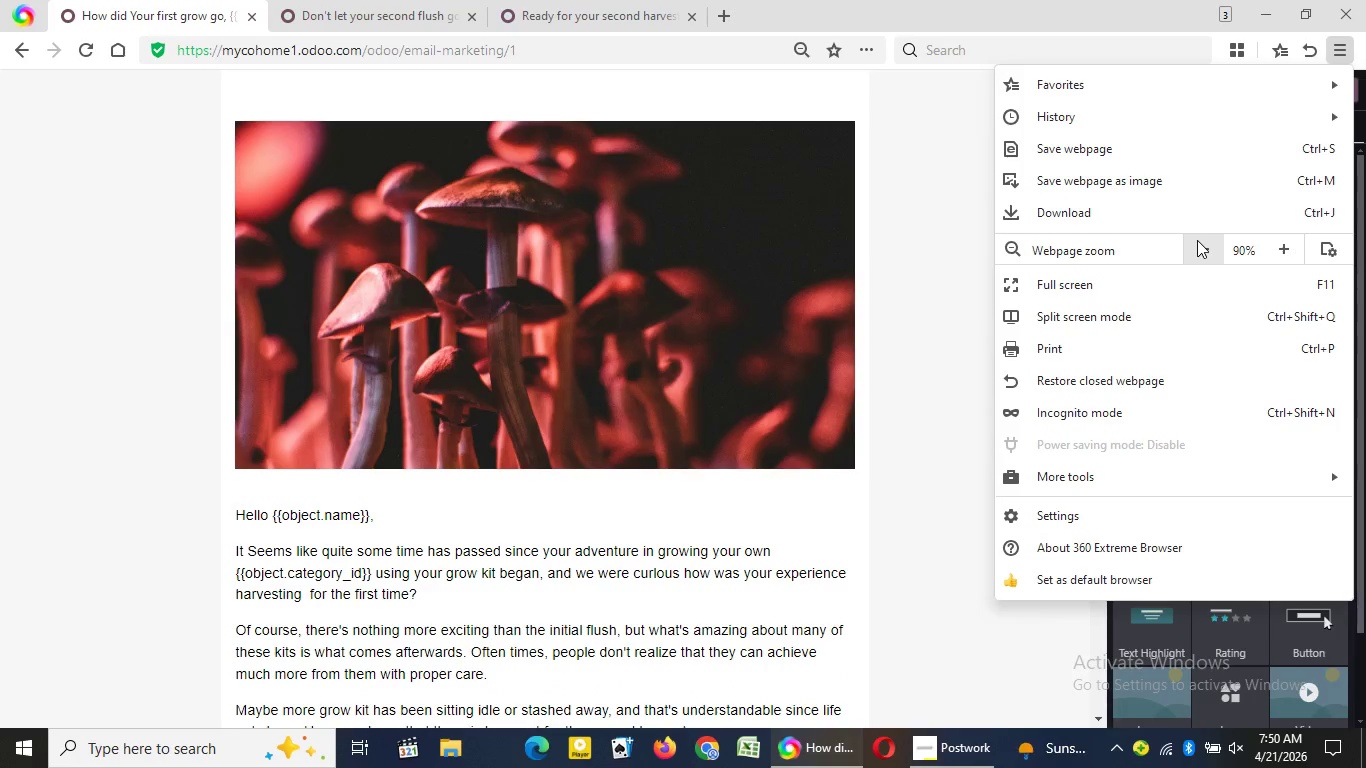 
double_click([1197, 240])
 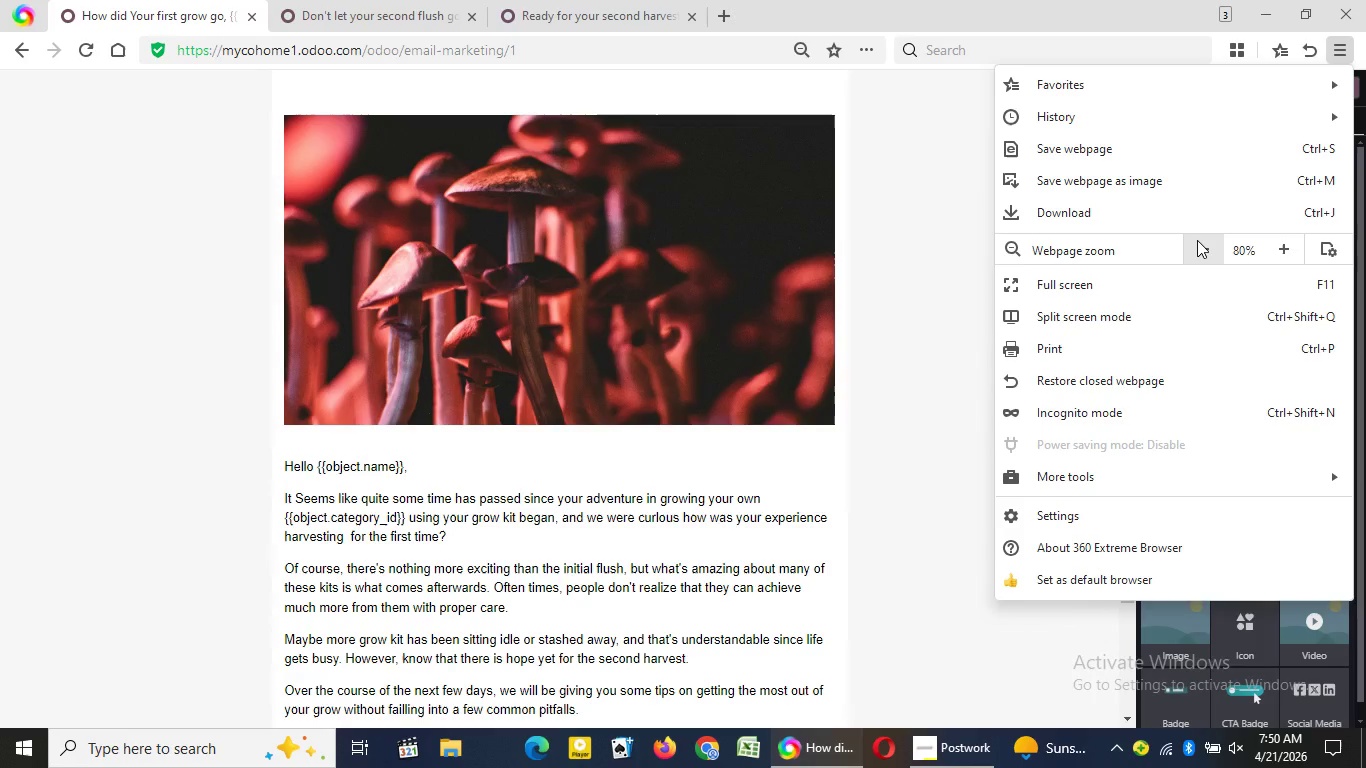 
left_click([1197, 240])
 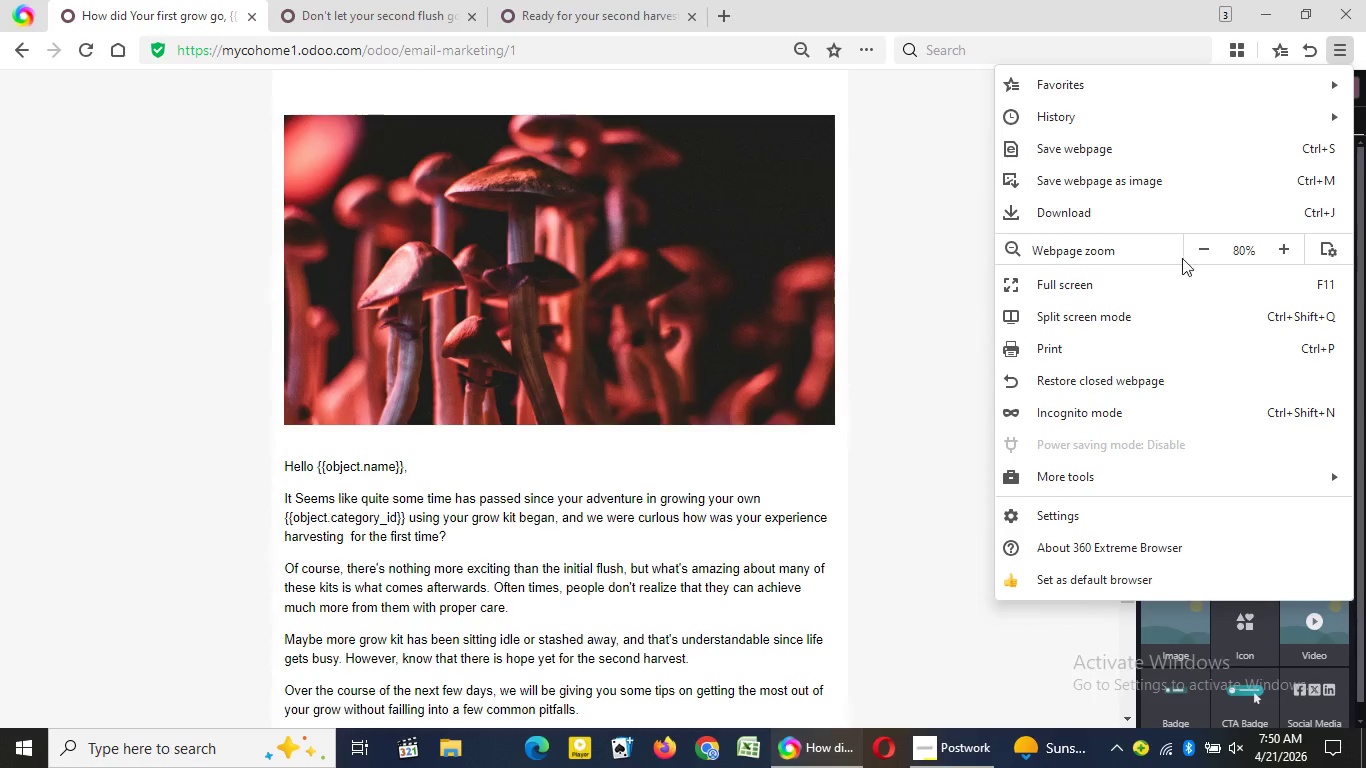 
left_click([1197, 240])
 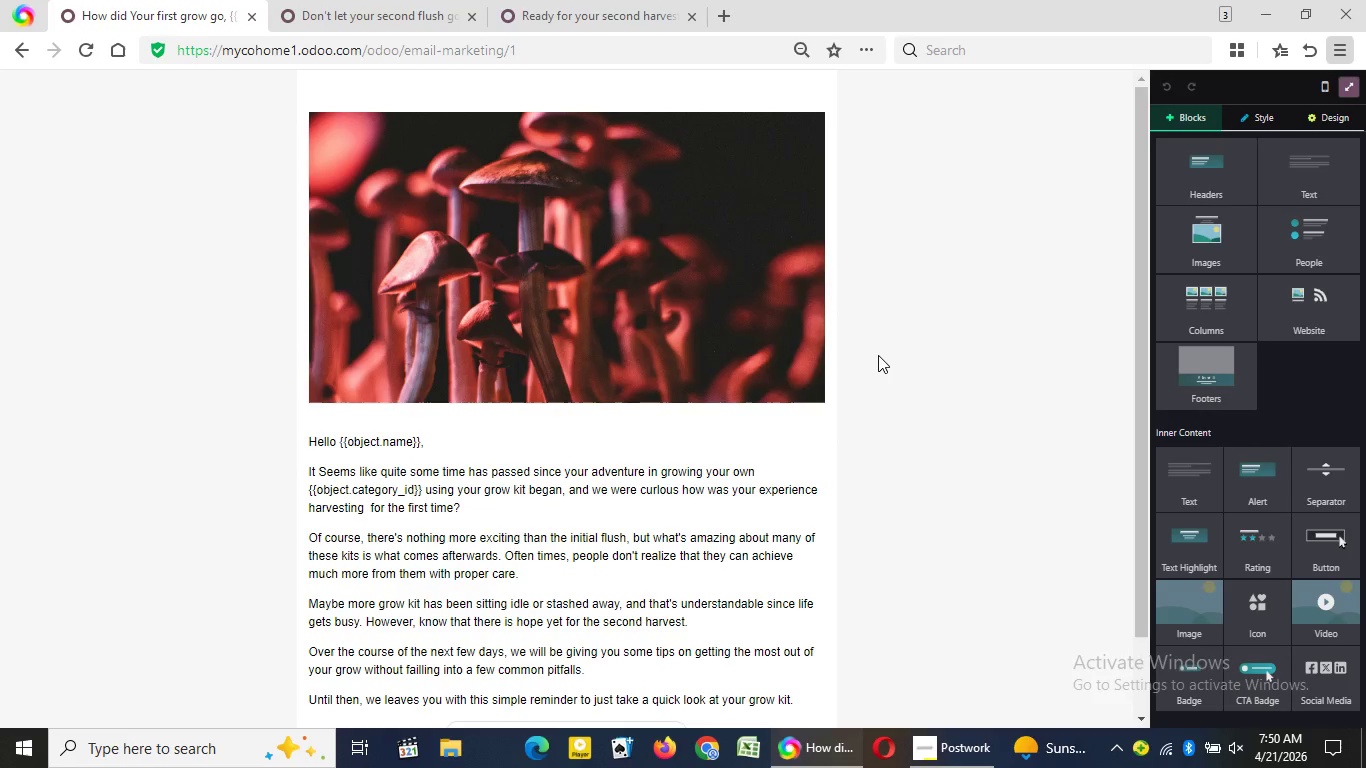 
left_click([1201, 259])
 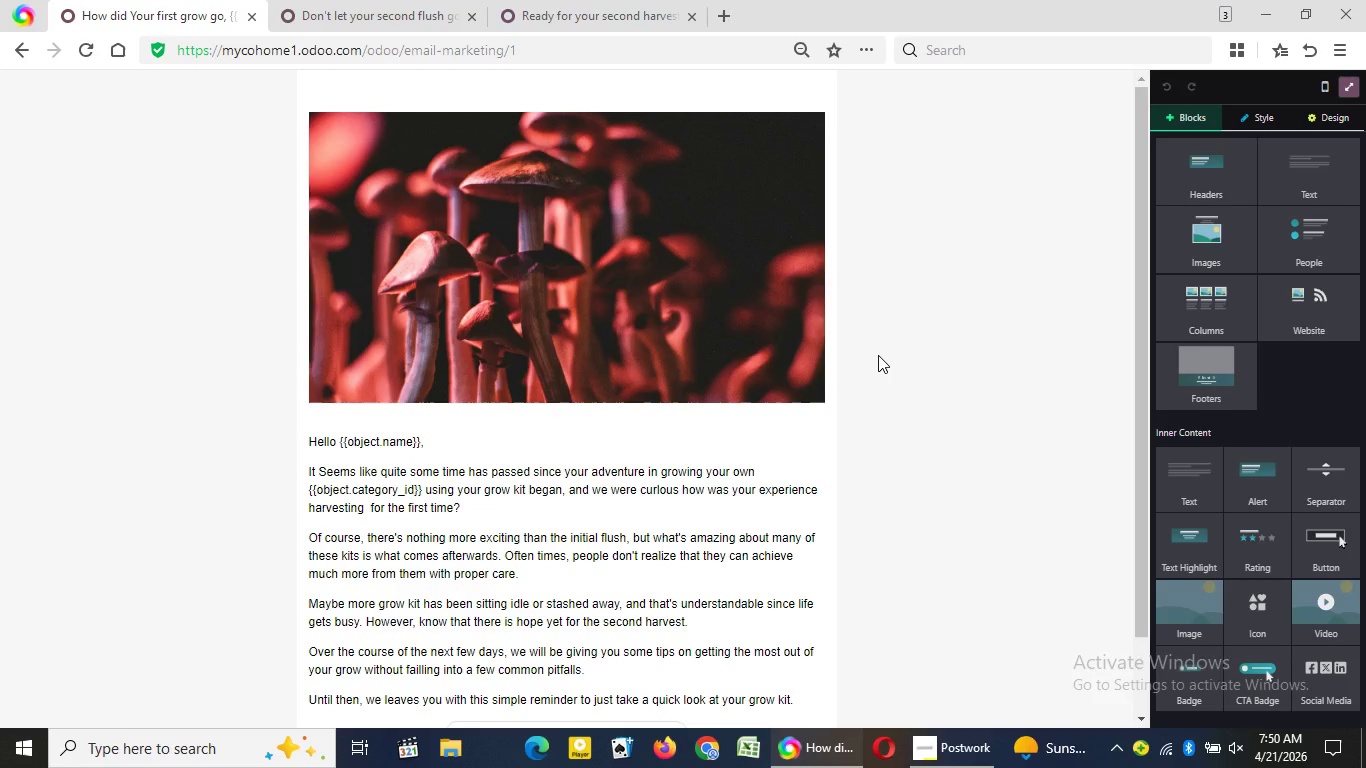 
left_click([878, 355])
 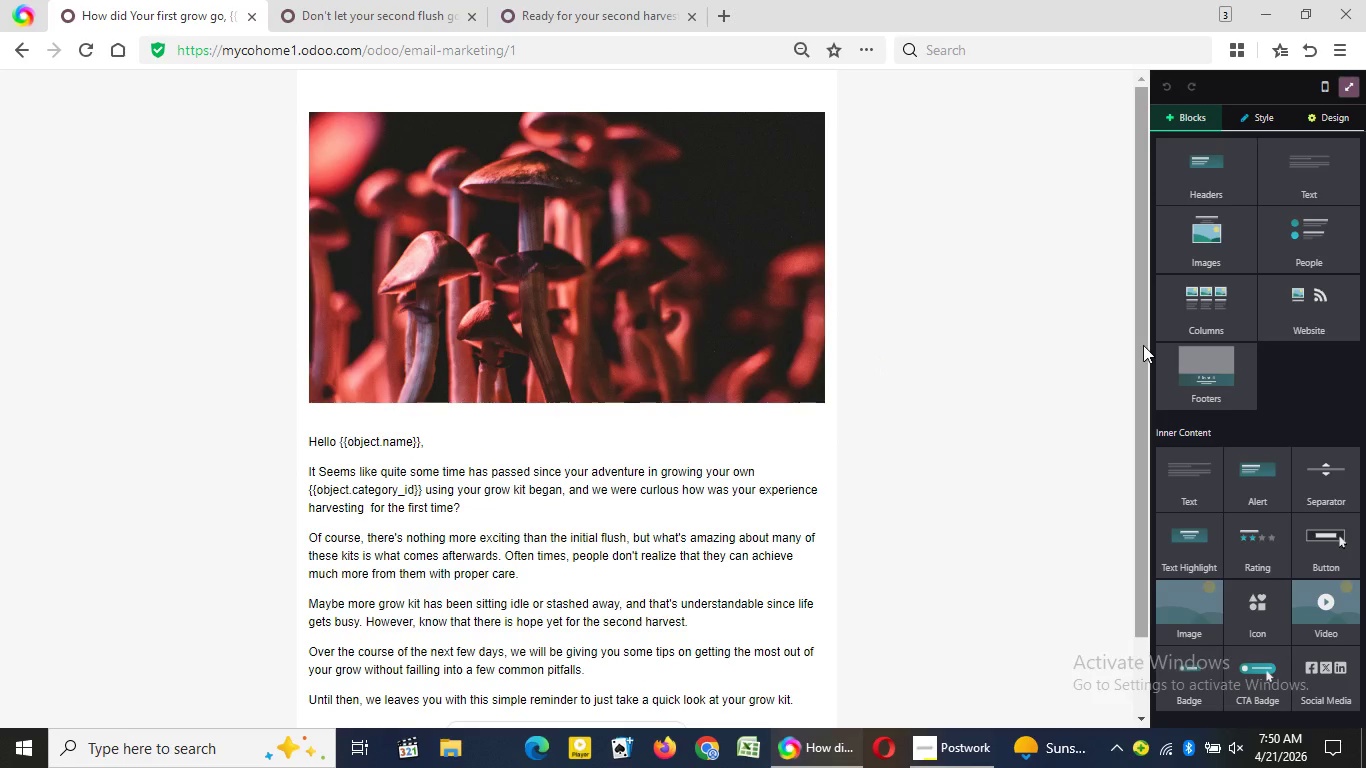 
scroll: coordinate [878, 355], scroll_direction: up, amount: 2.0
 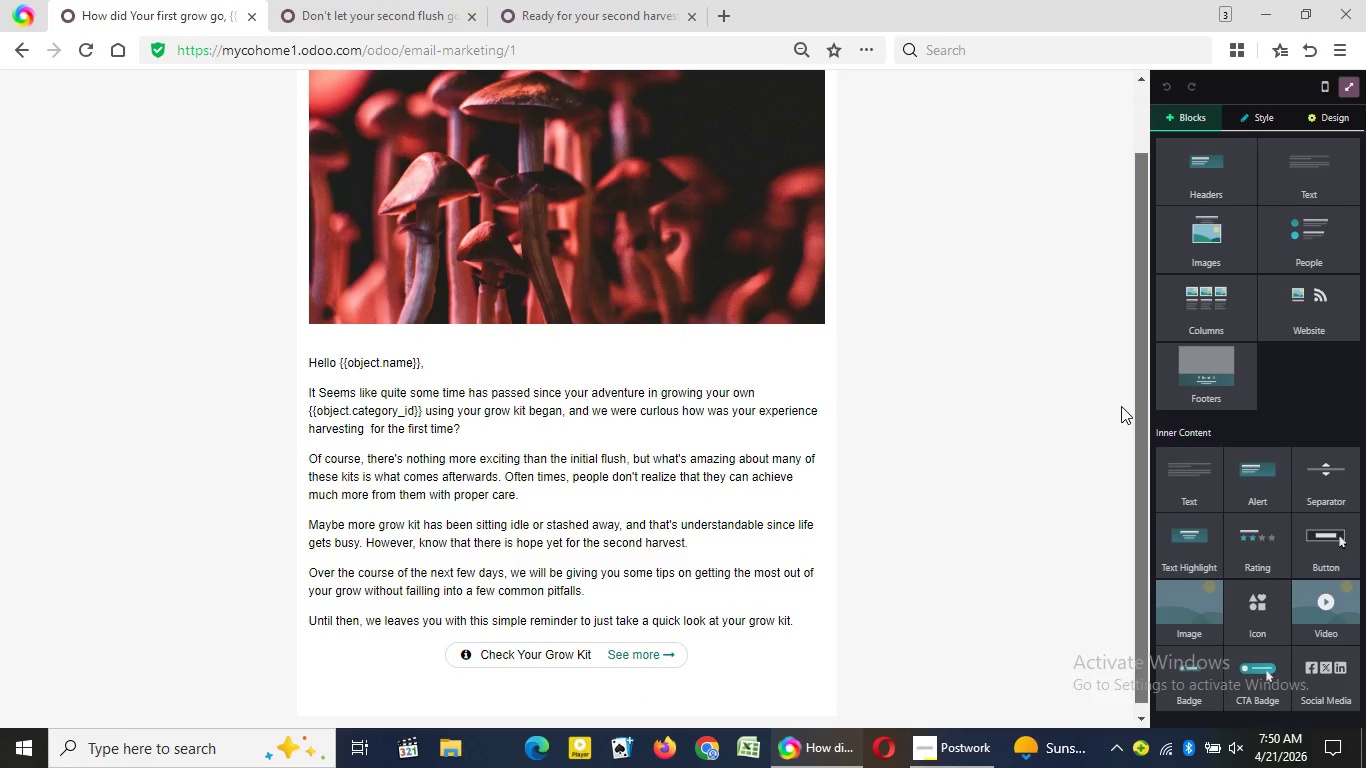 
left_click_drag(start_coordinate=[1137, 340], to_coordinate=[1133, 386])
 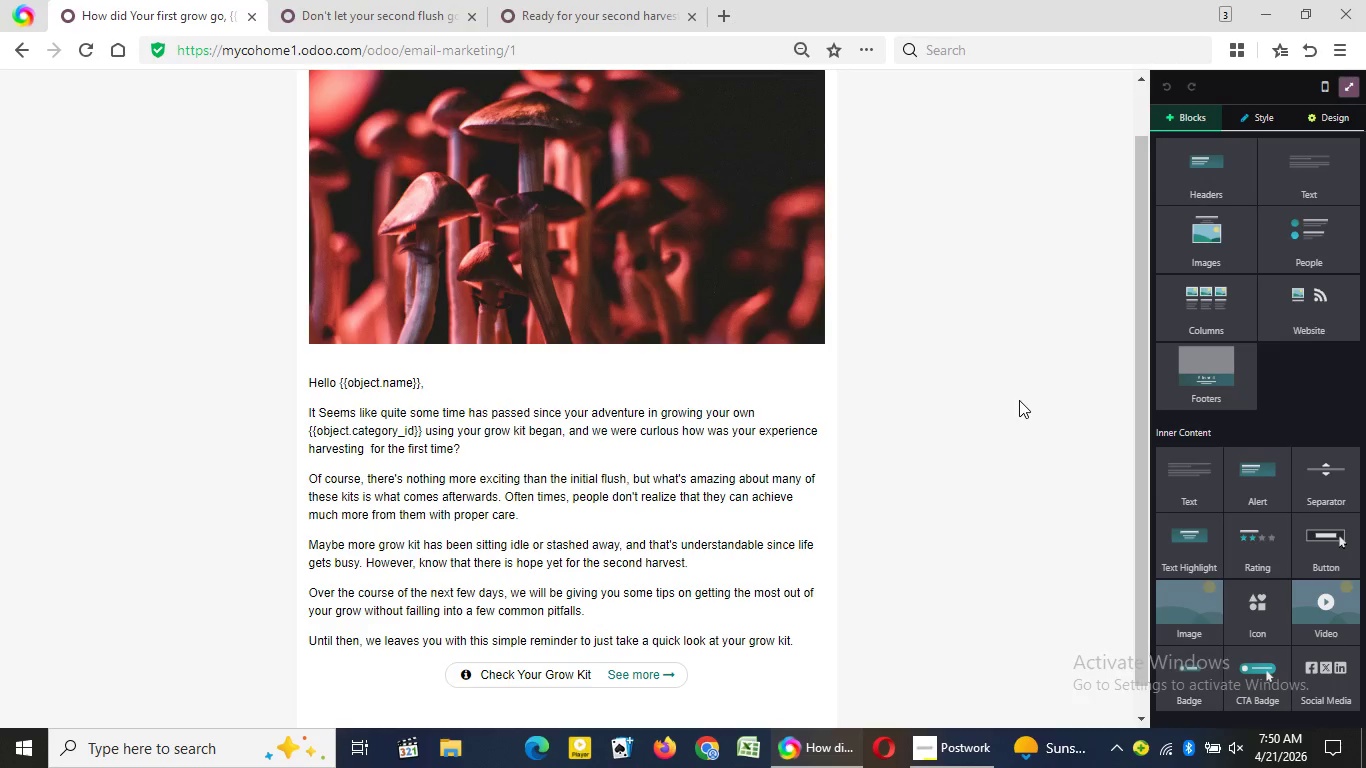 
key(Meta+PrintScreen)
 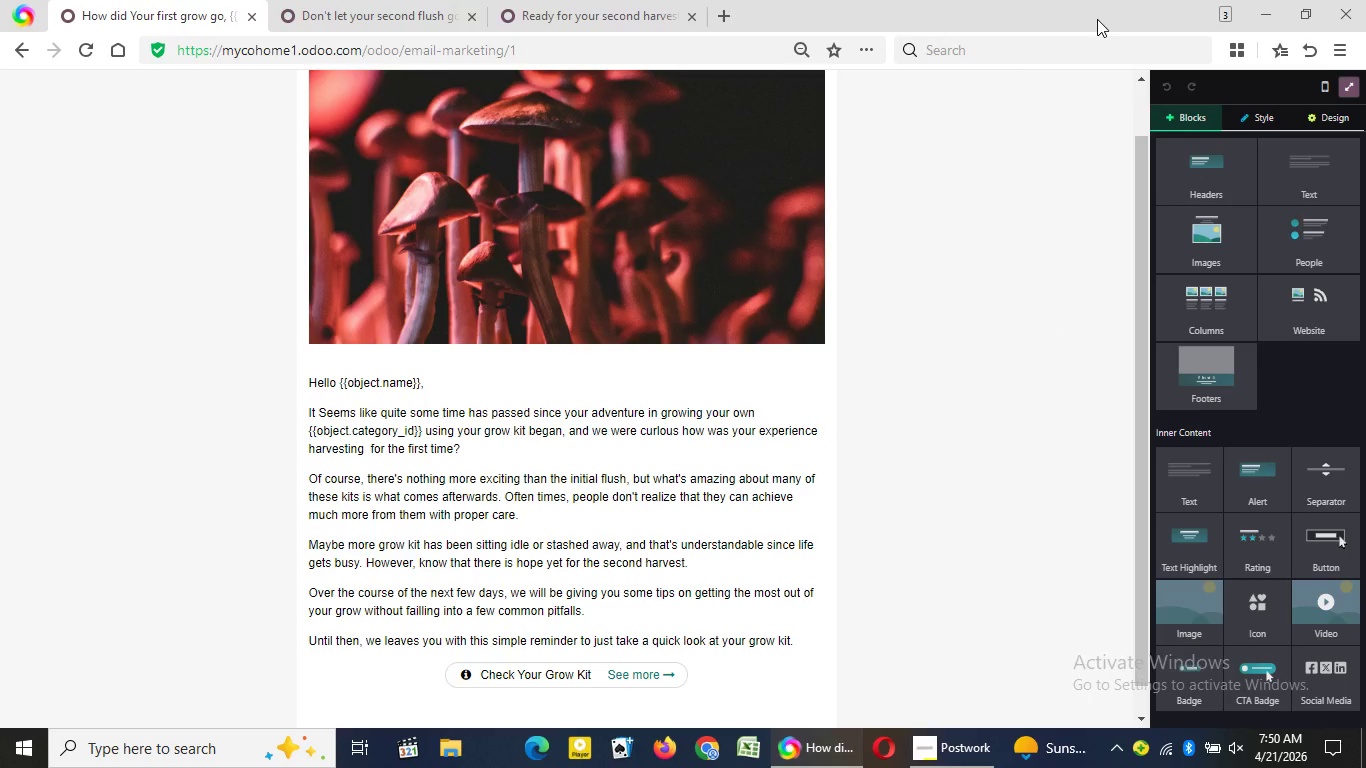 
wait(10.88)
 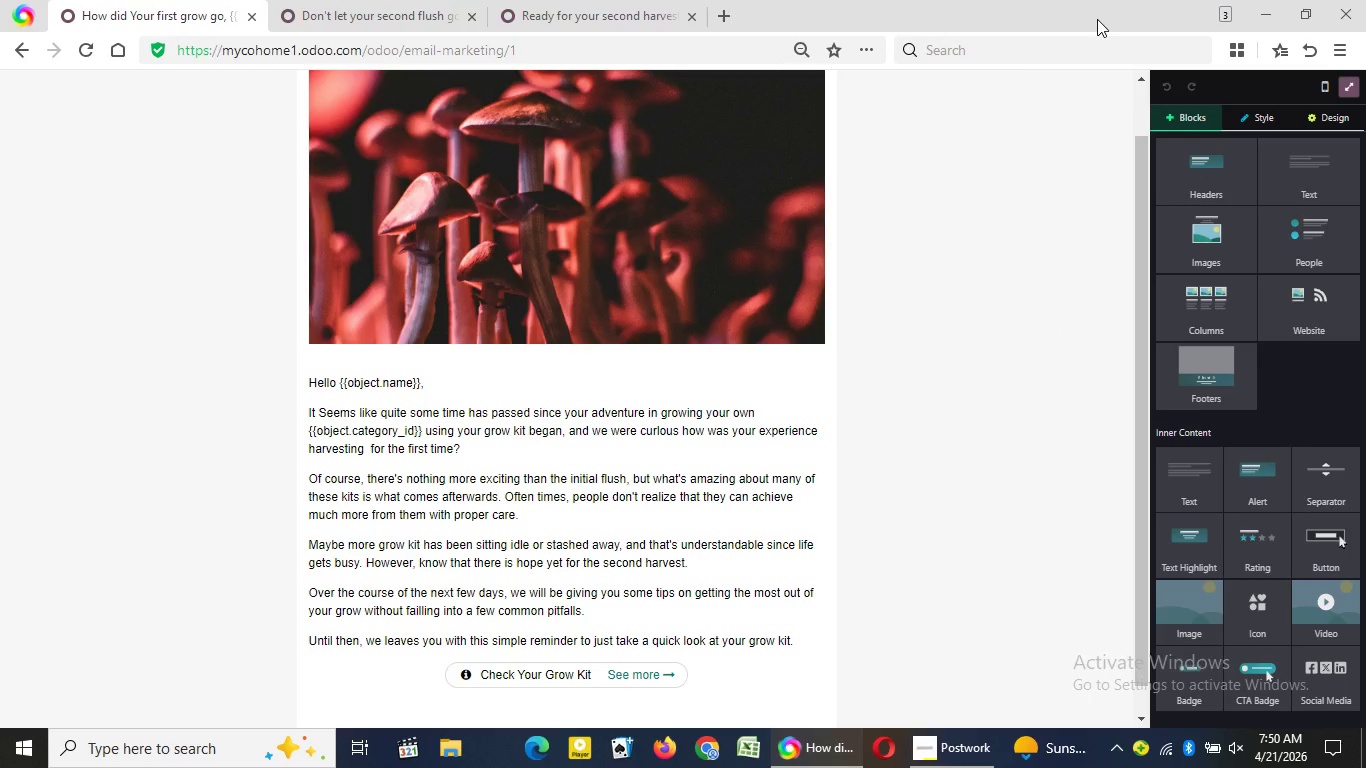 
left_click([405, 0])
 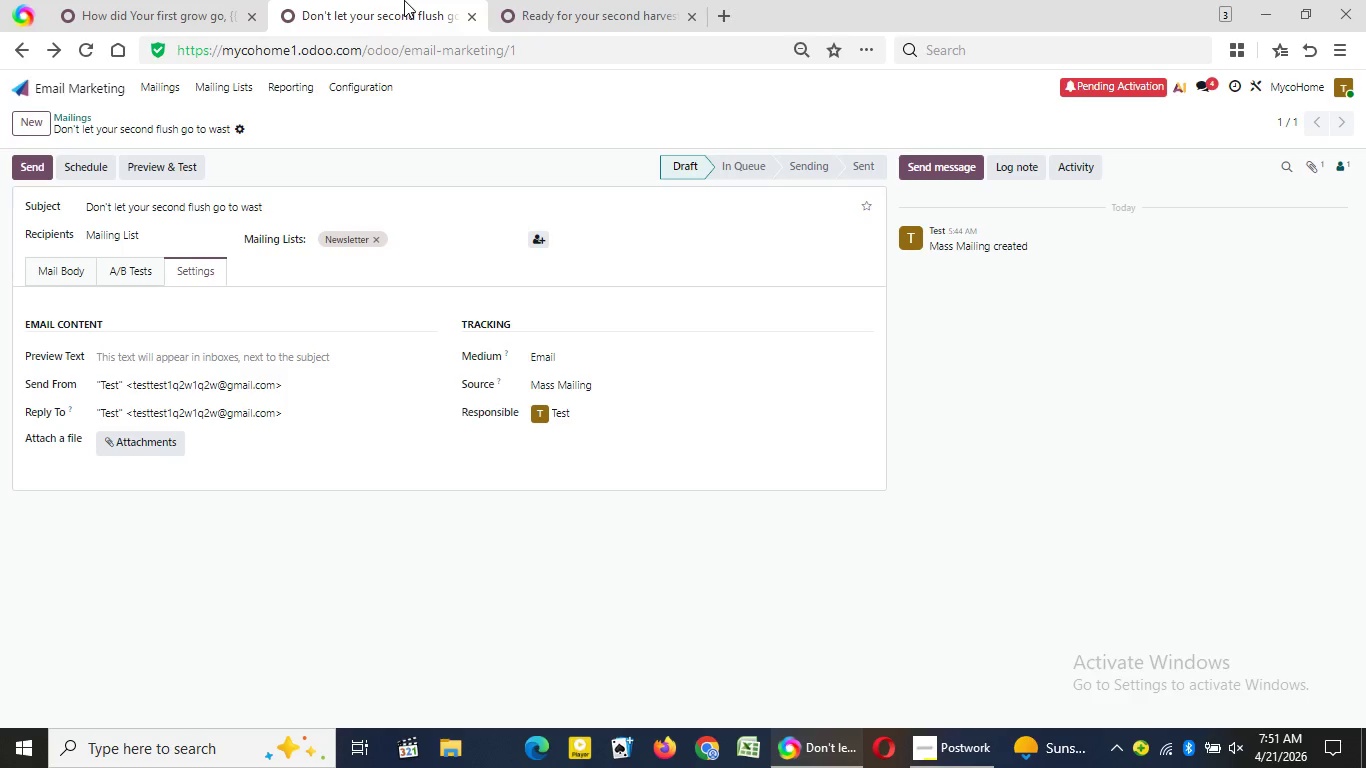 
wait(5.31)
 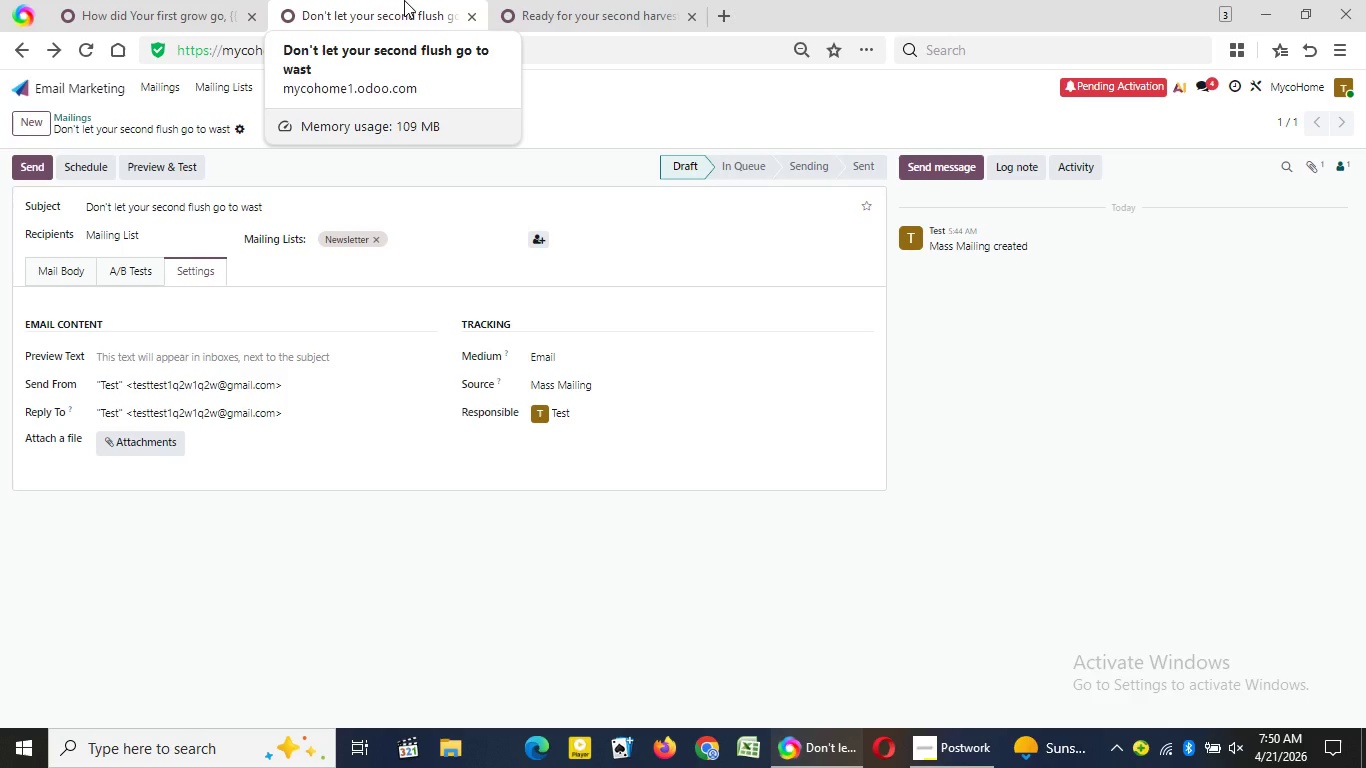 
left_click([404, 0])
 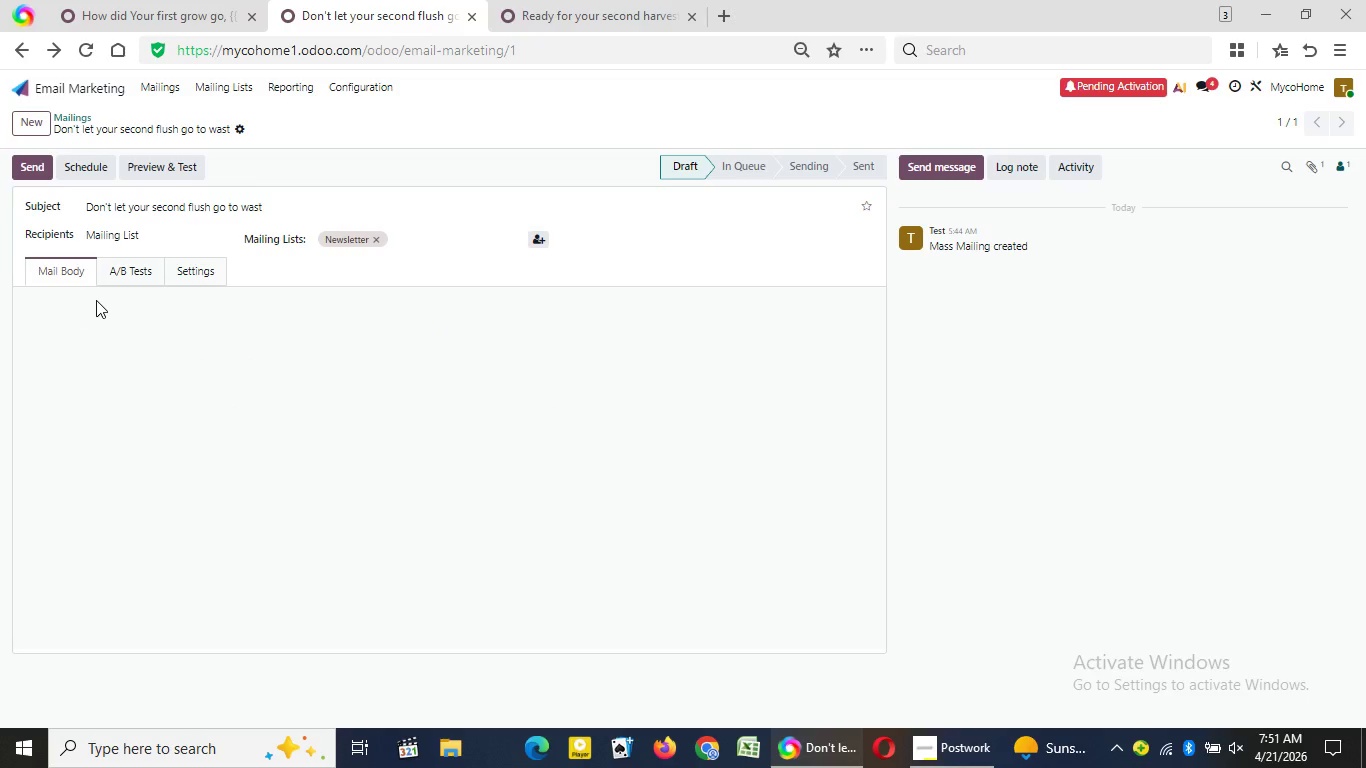 
left_click([52, 276])
 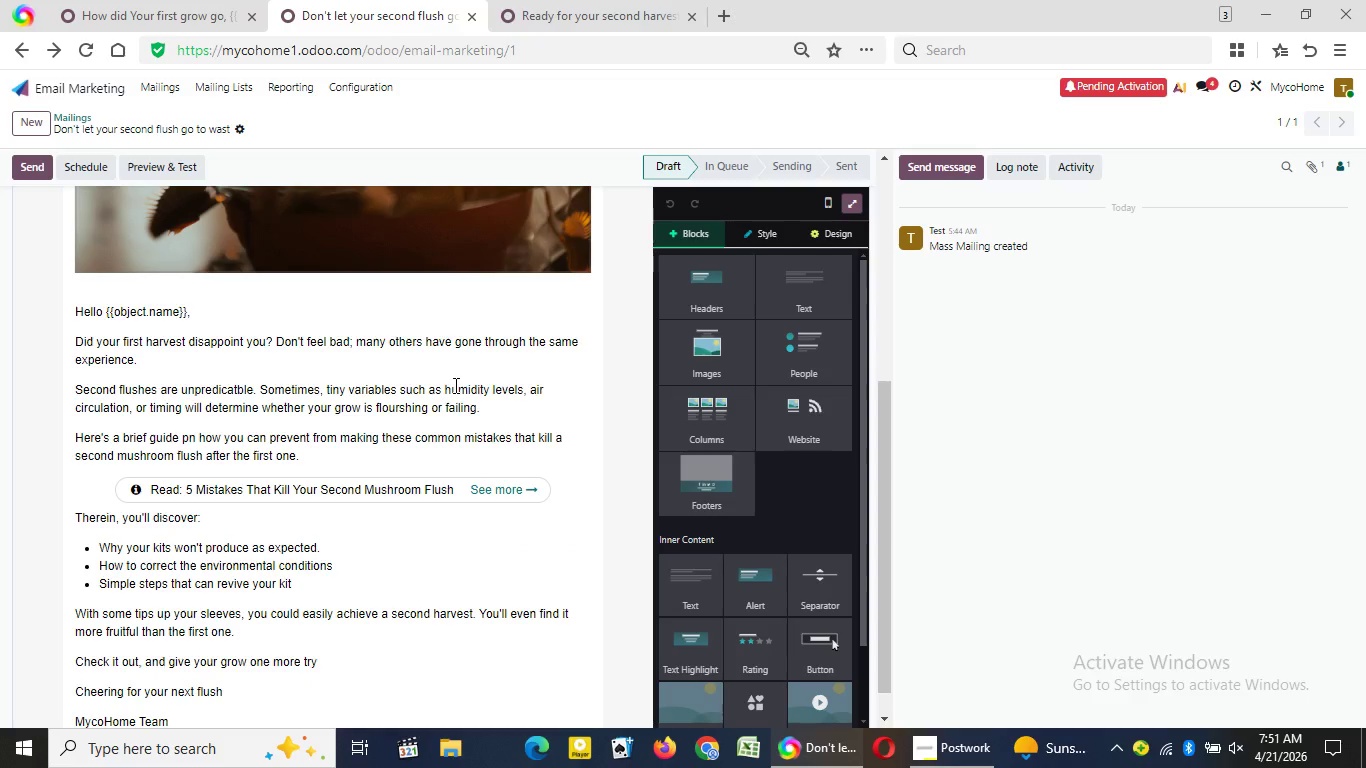 
scroll: coordinate [454, 385], scroll_direction: down, amount: 6.0
 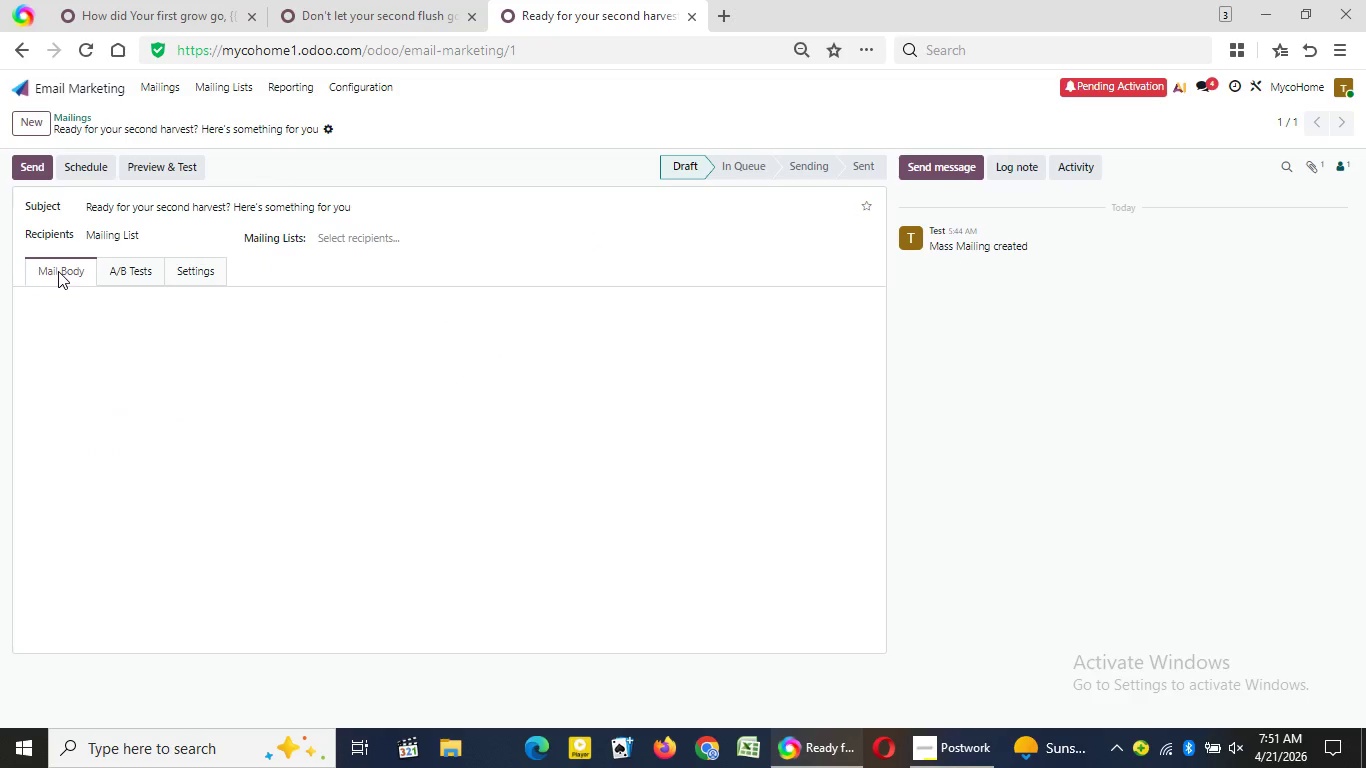 
left_click([58, 271])
 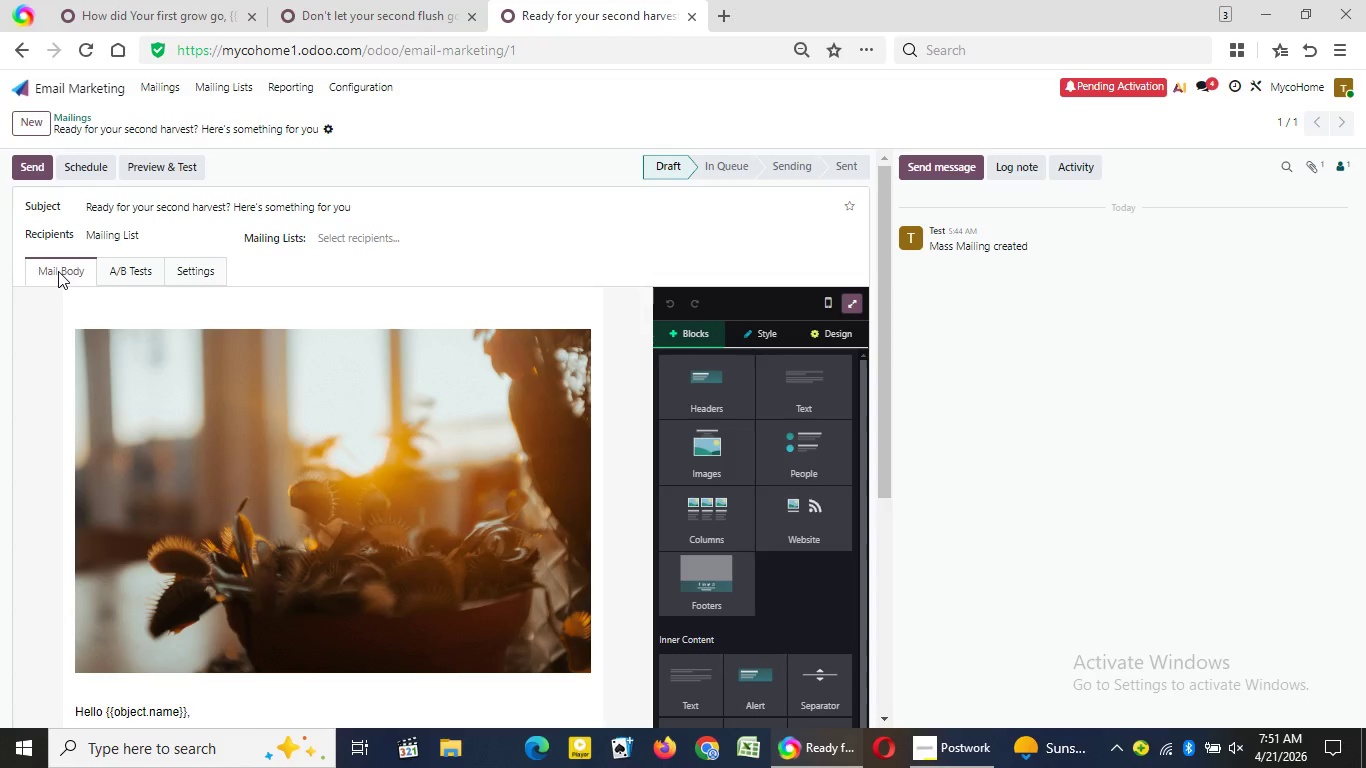 
wait(15.34)
 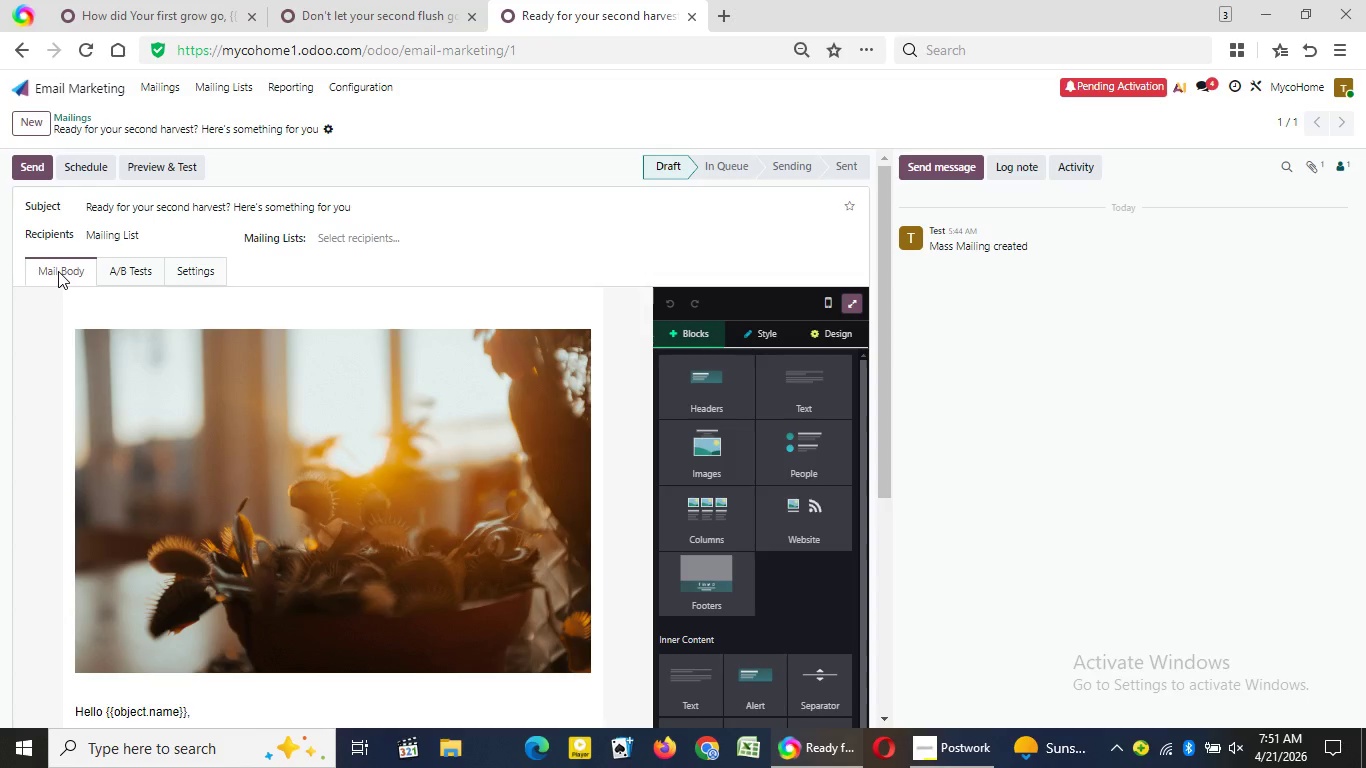 
left_click_drag(start_coordinate=[161, 234], to_coordinate=[99, 238])
 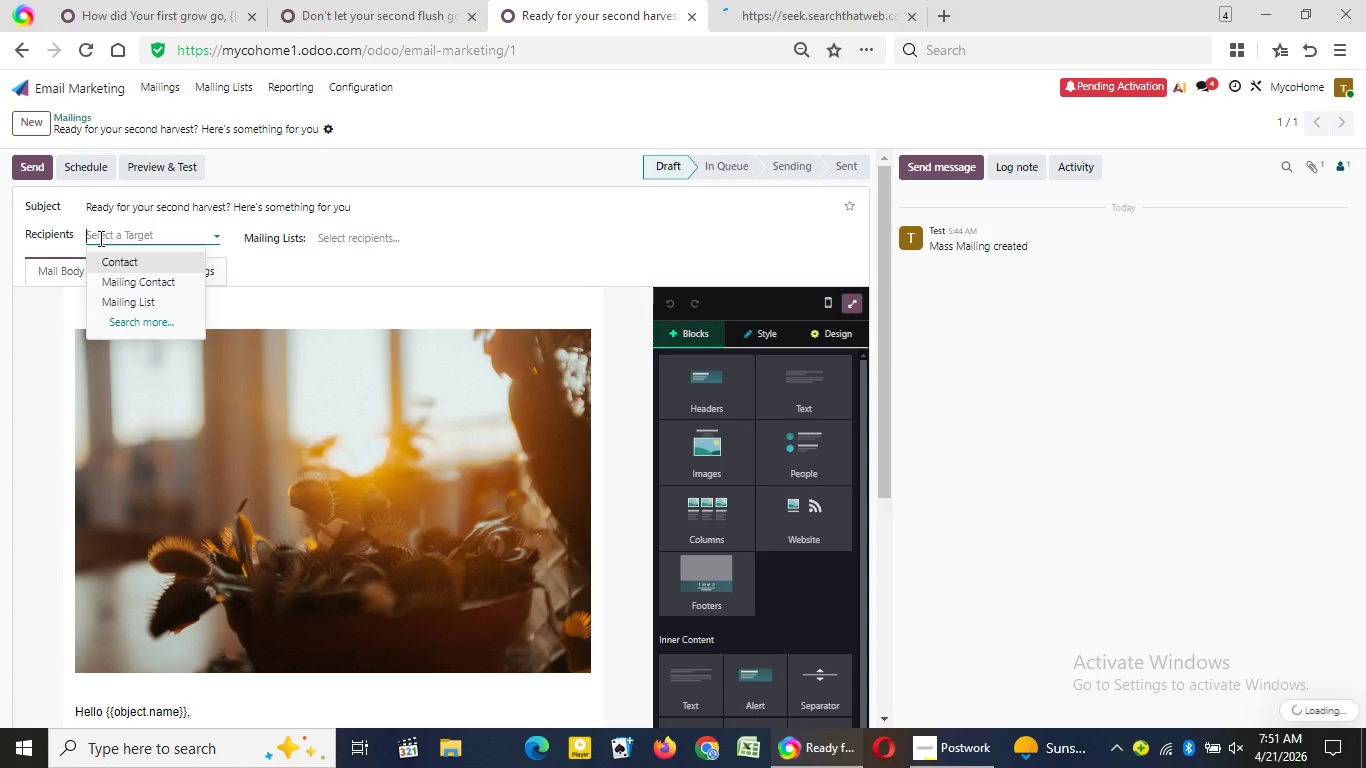 
key(Backspace)
 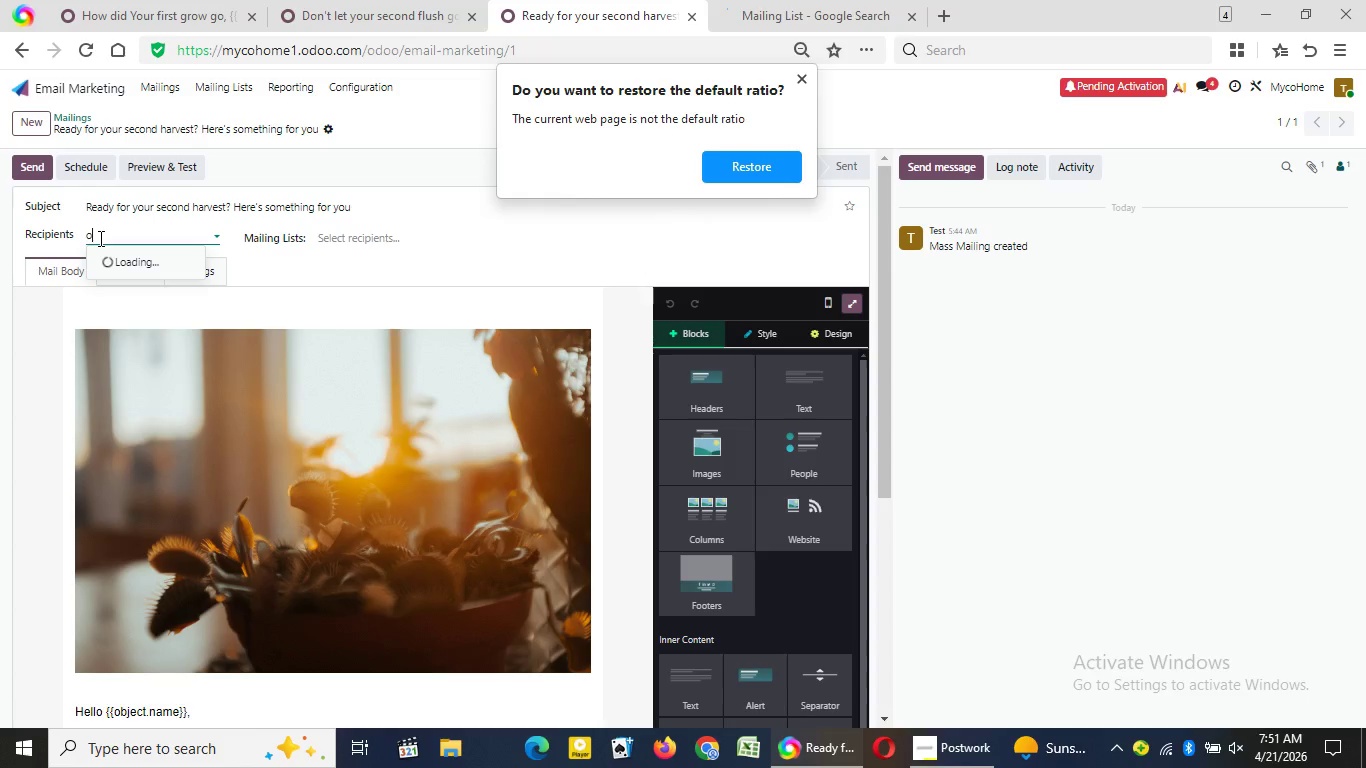 
type(organic)
 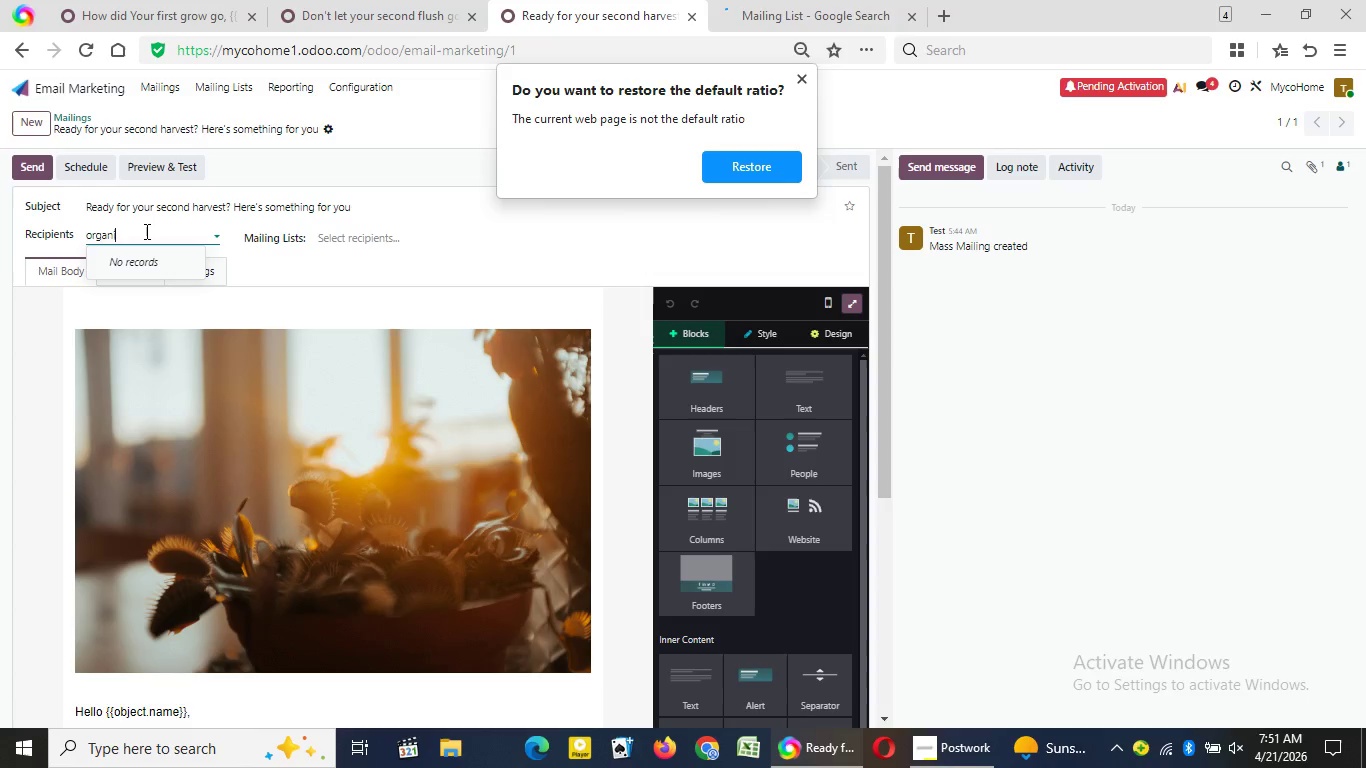 
wait(6.0)
 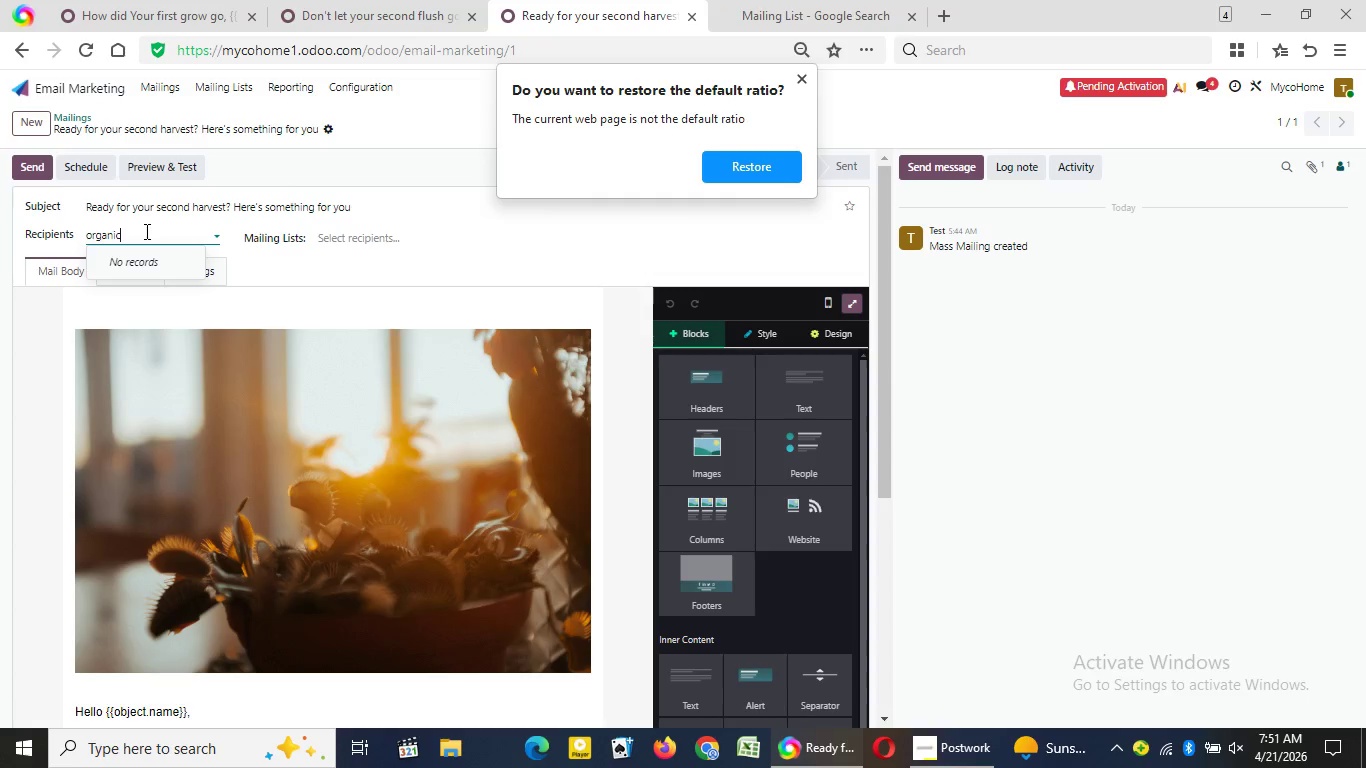 
key(Backspace)
 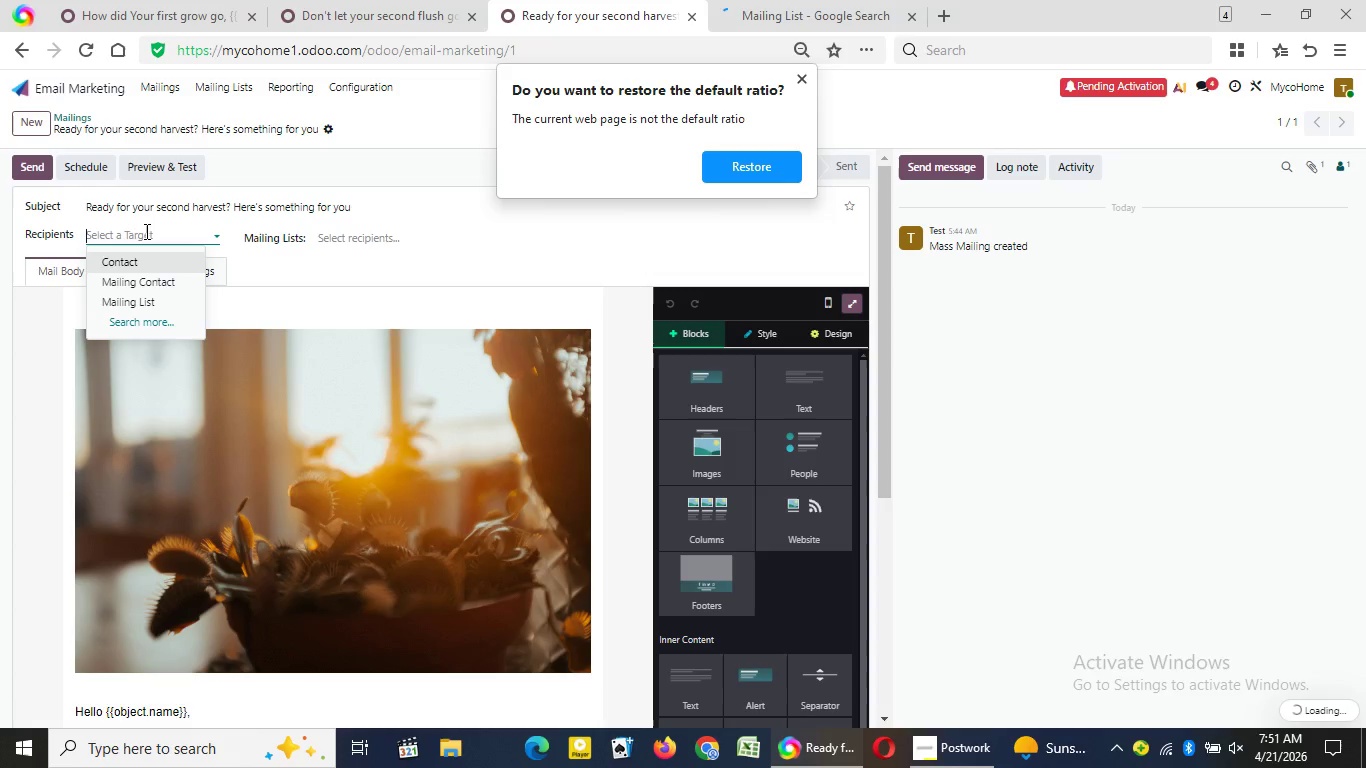 
key(Backspace)
 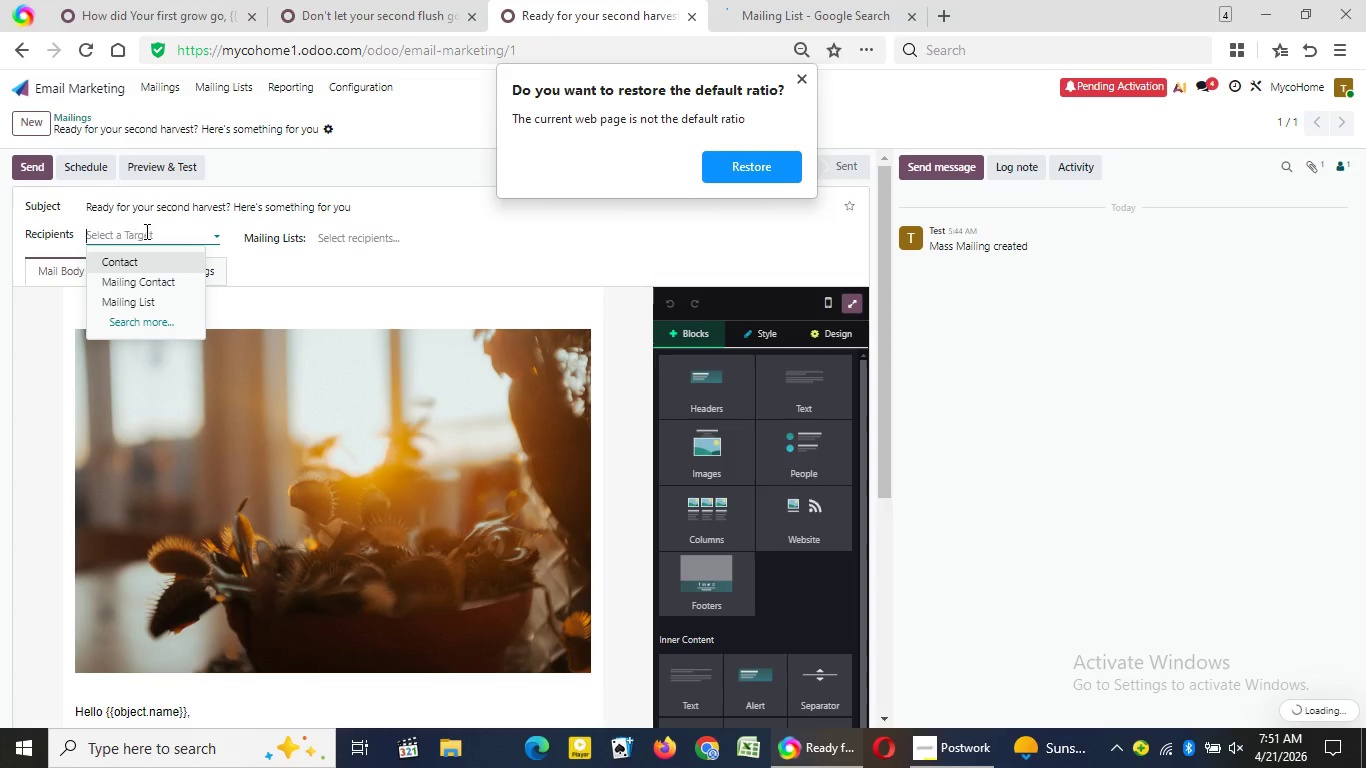 
key(Backspace)
 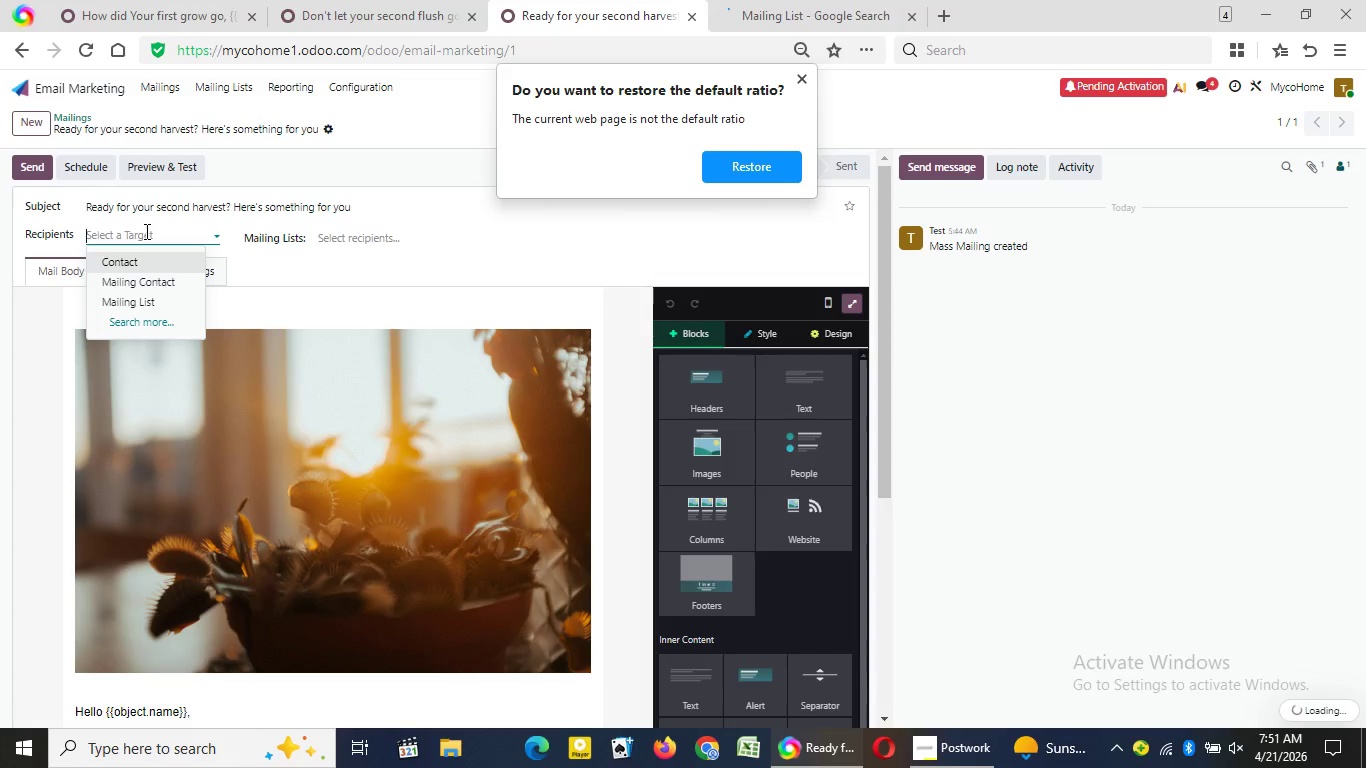 
key(Backspace)
 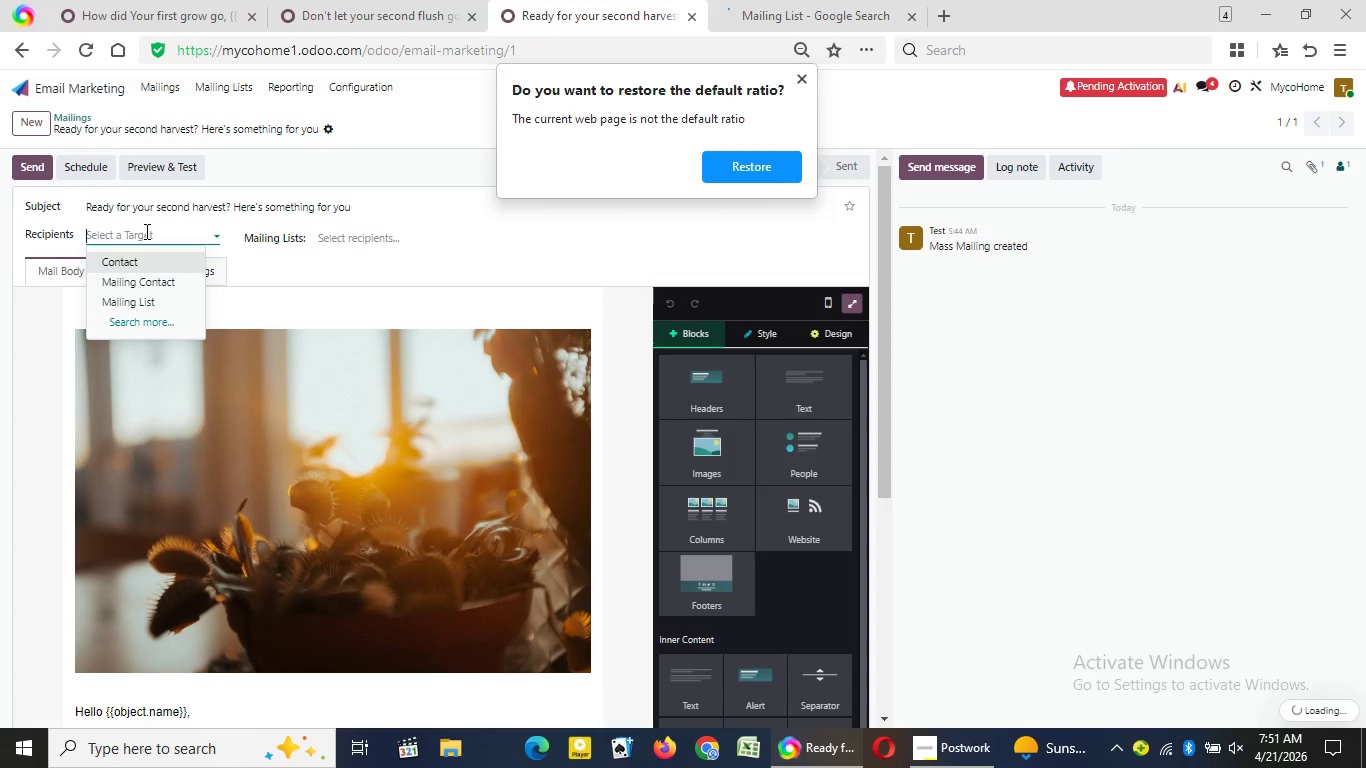 
key(Backspace)
 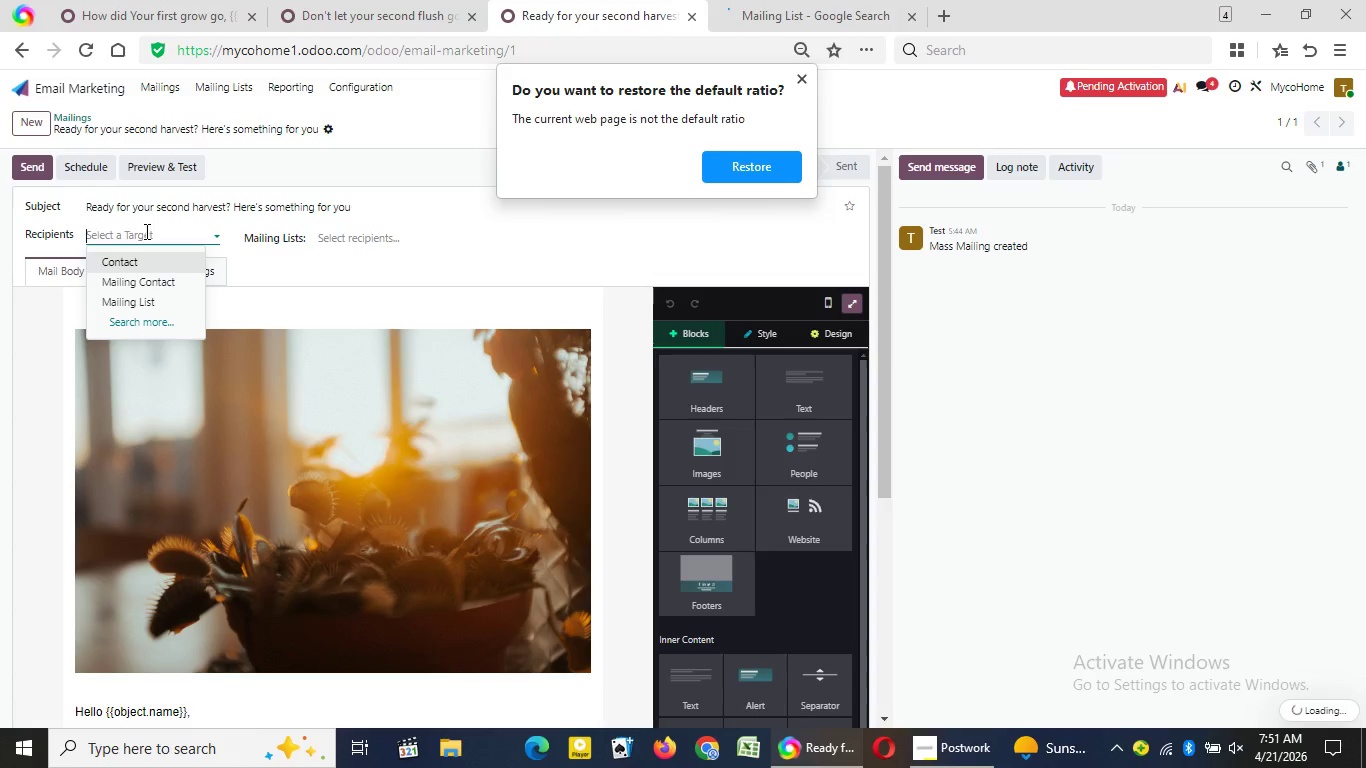 
key(Backspace)
 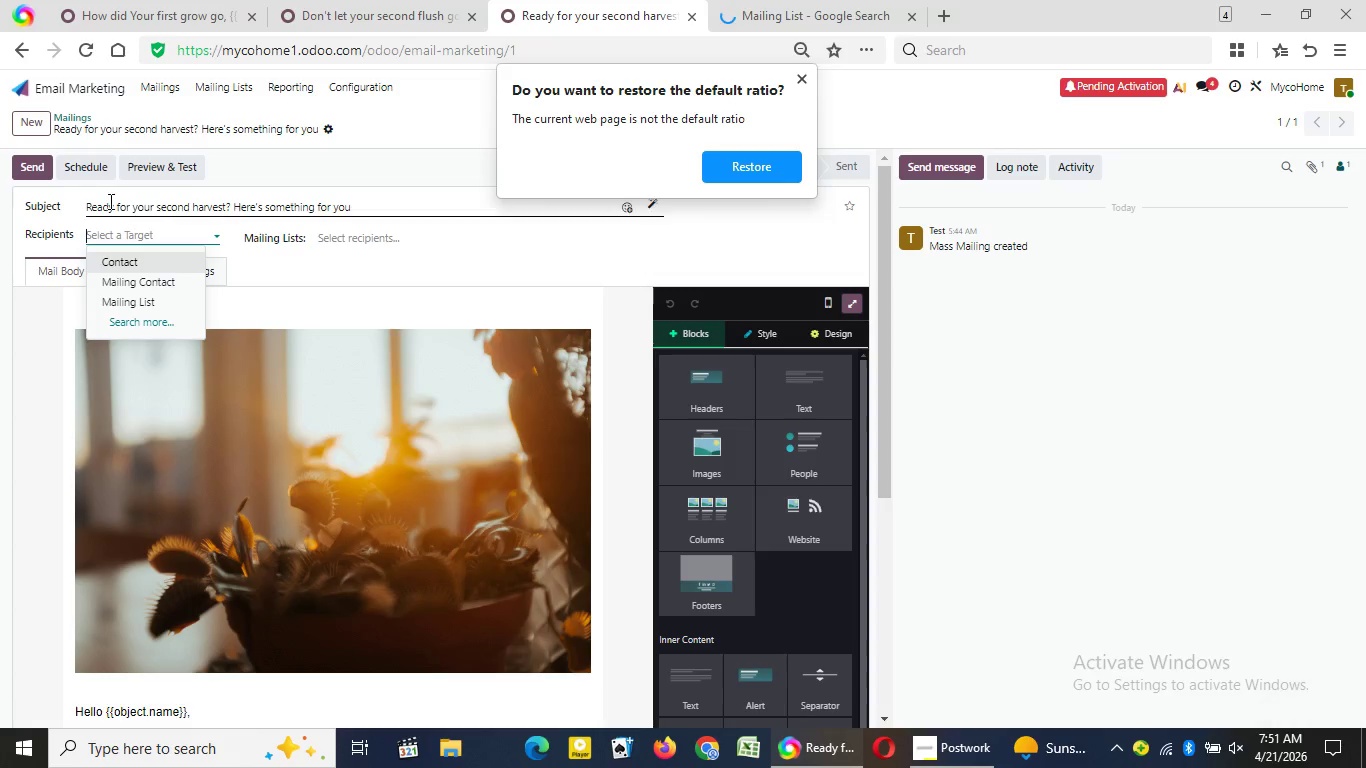 
key(Backspace)
 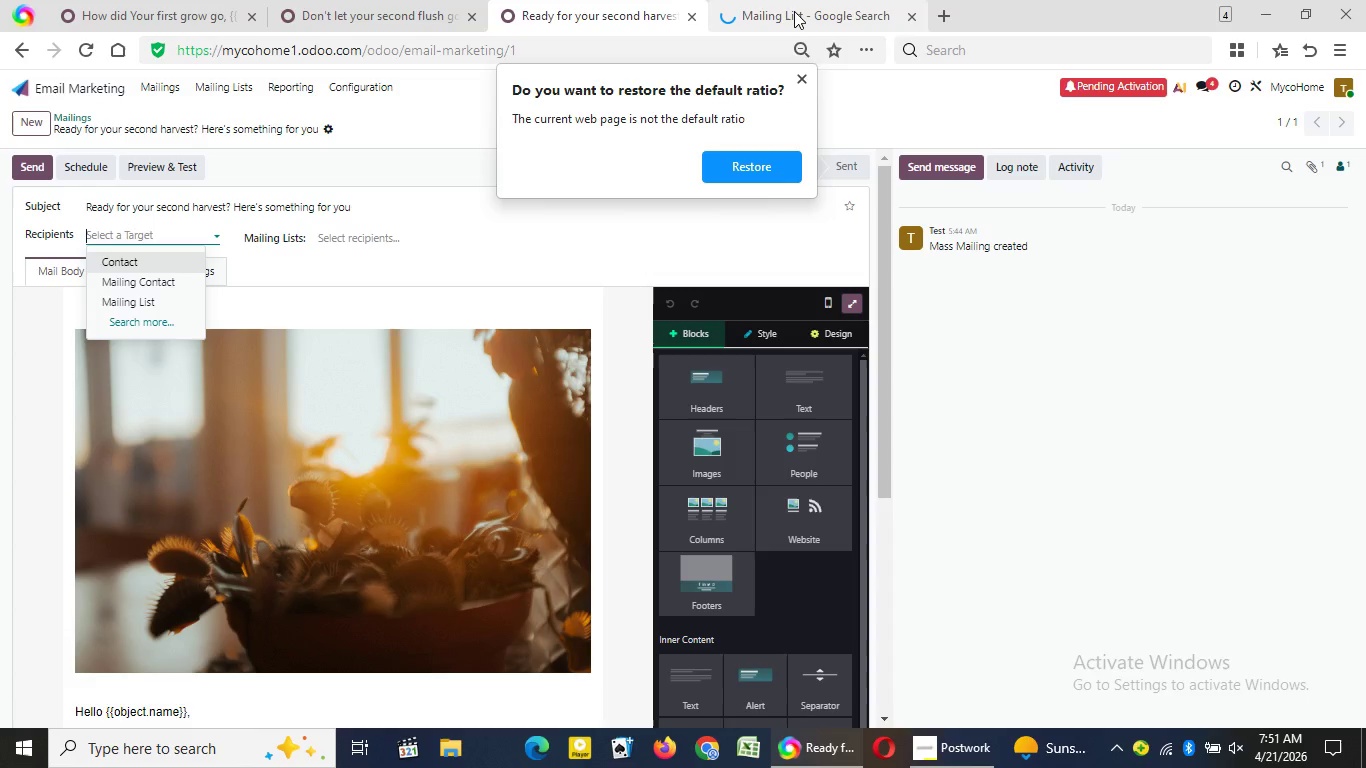 
wait(7.5)
 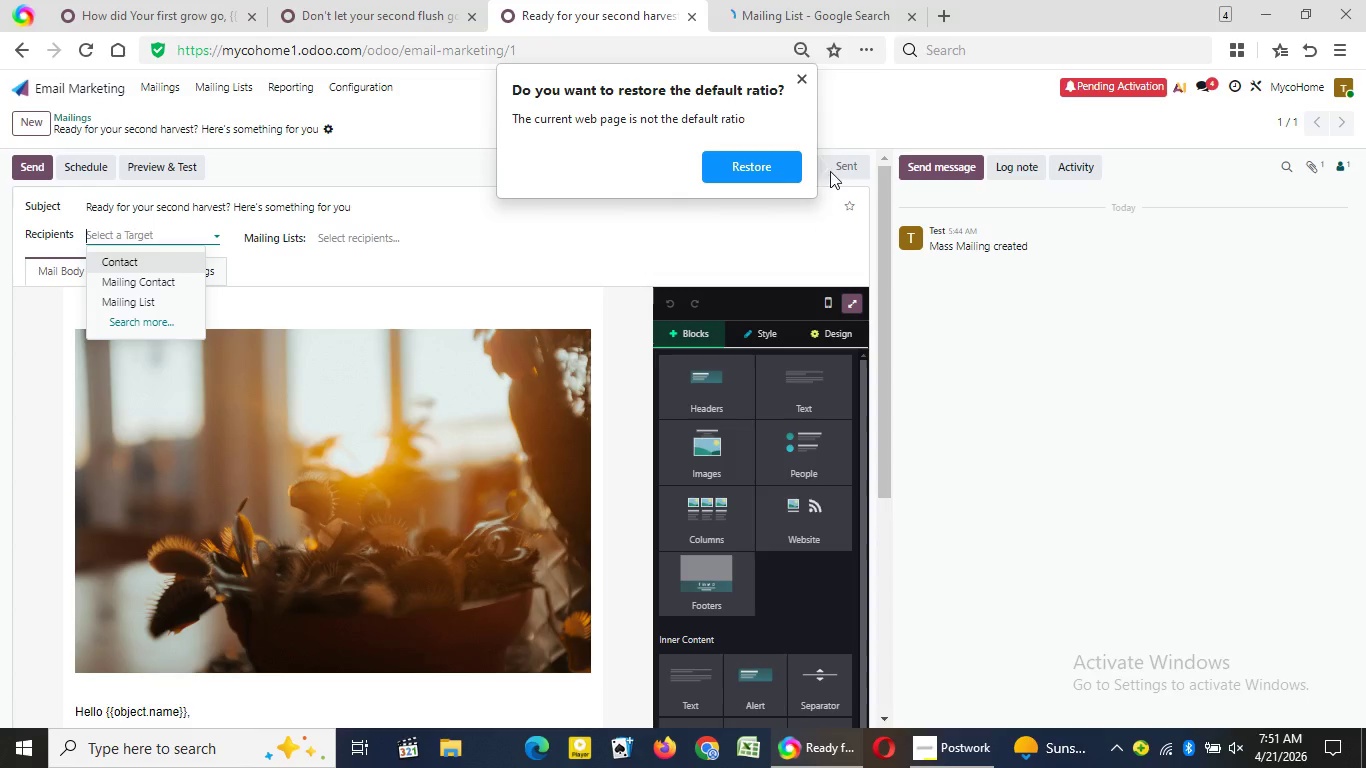 
left_click([794, 11])
 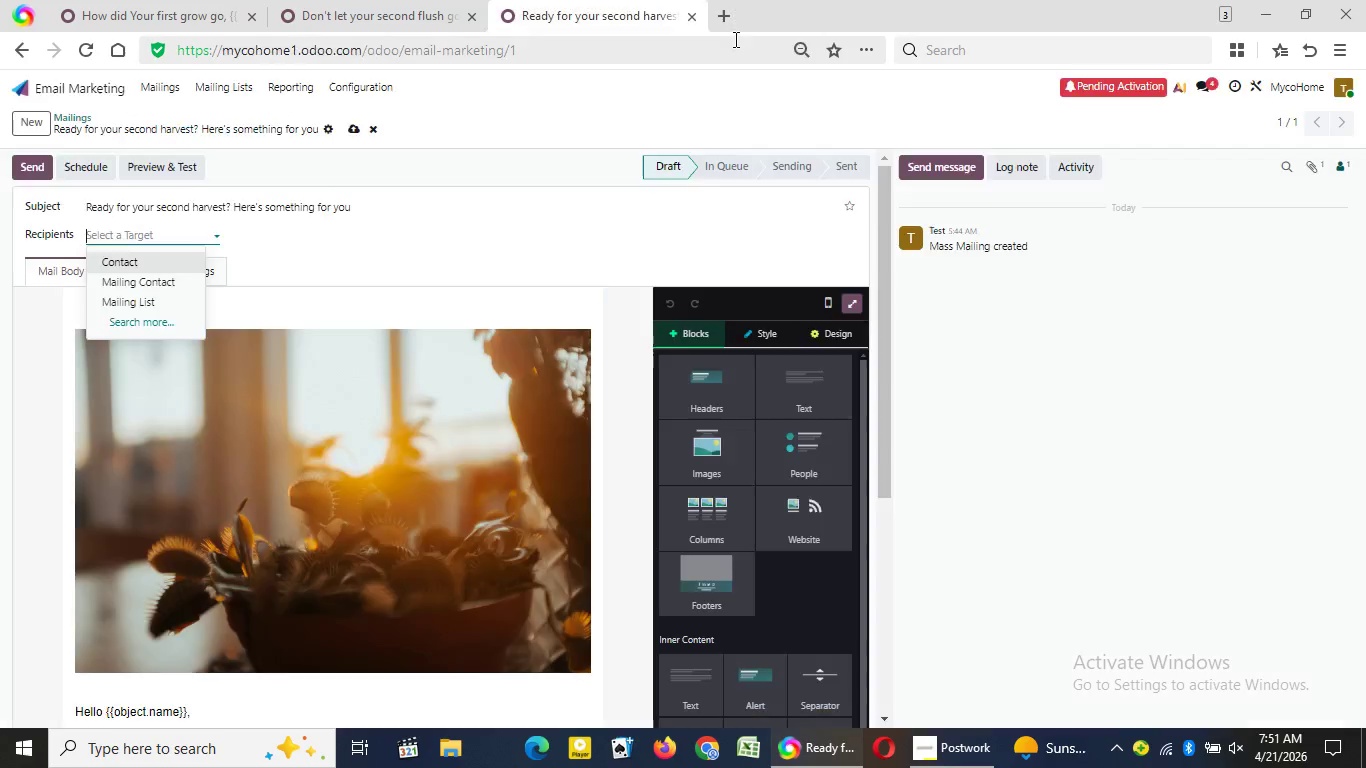 
left_click([917, 16])
 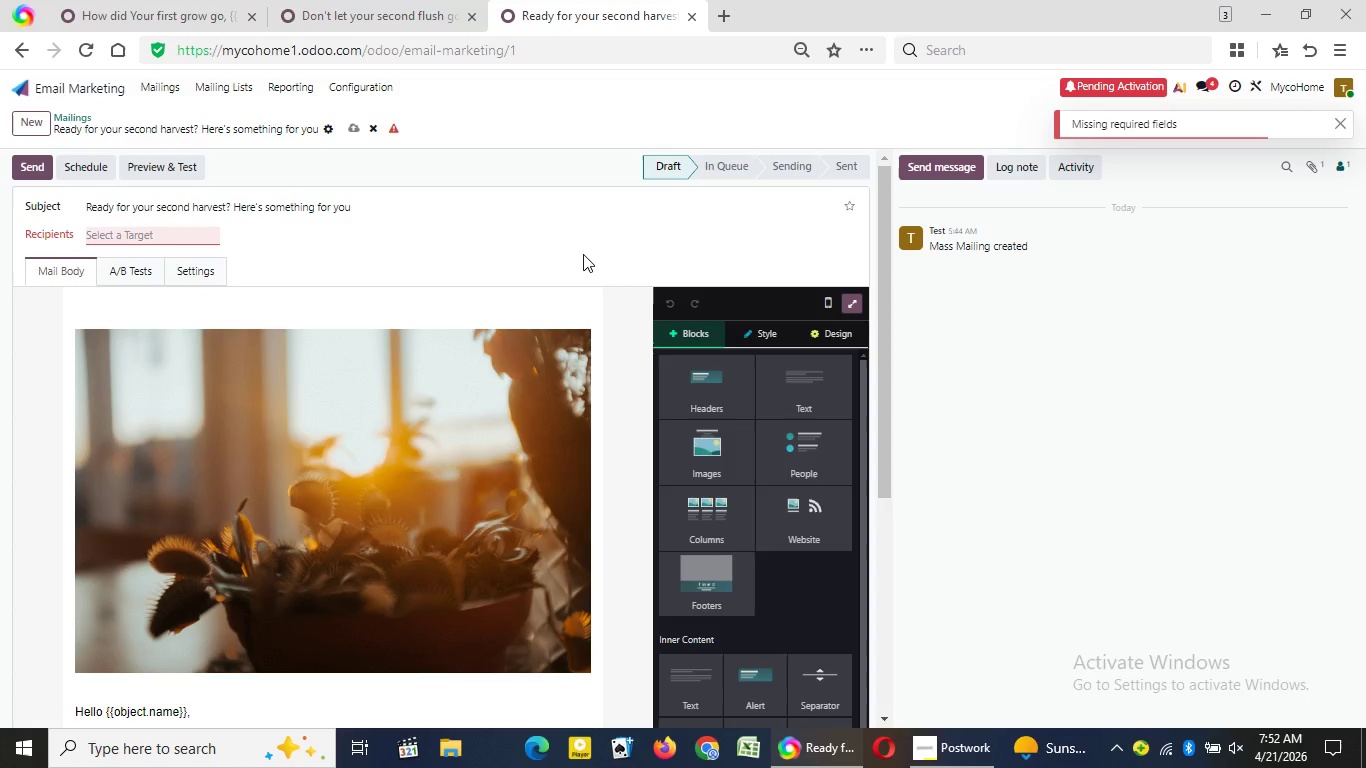 
left_click([530, 222])
 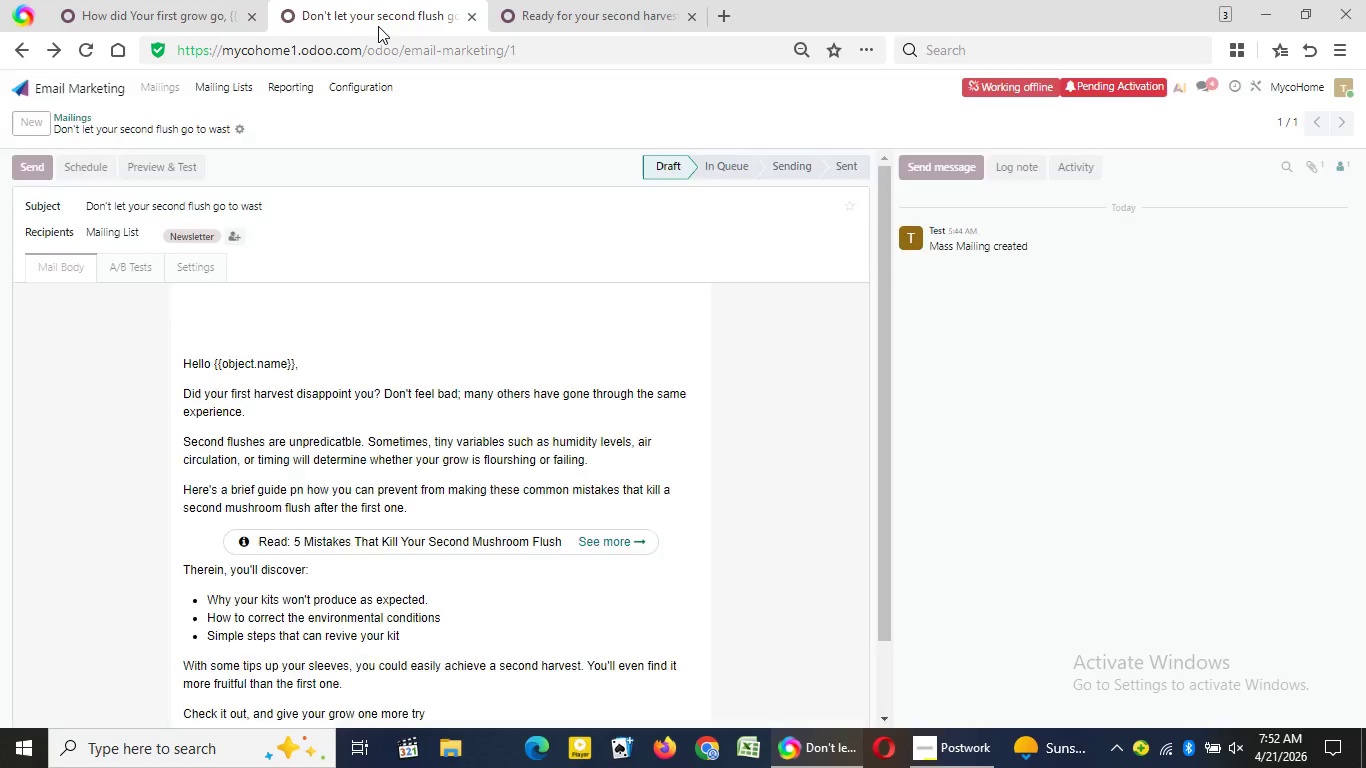 
left_click([378, 26])
 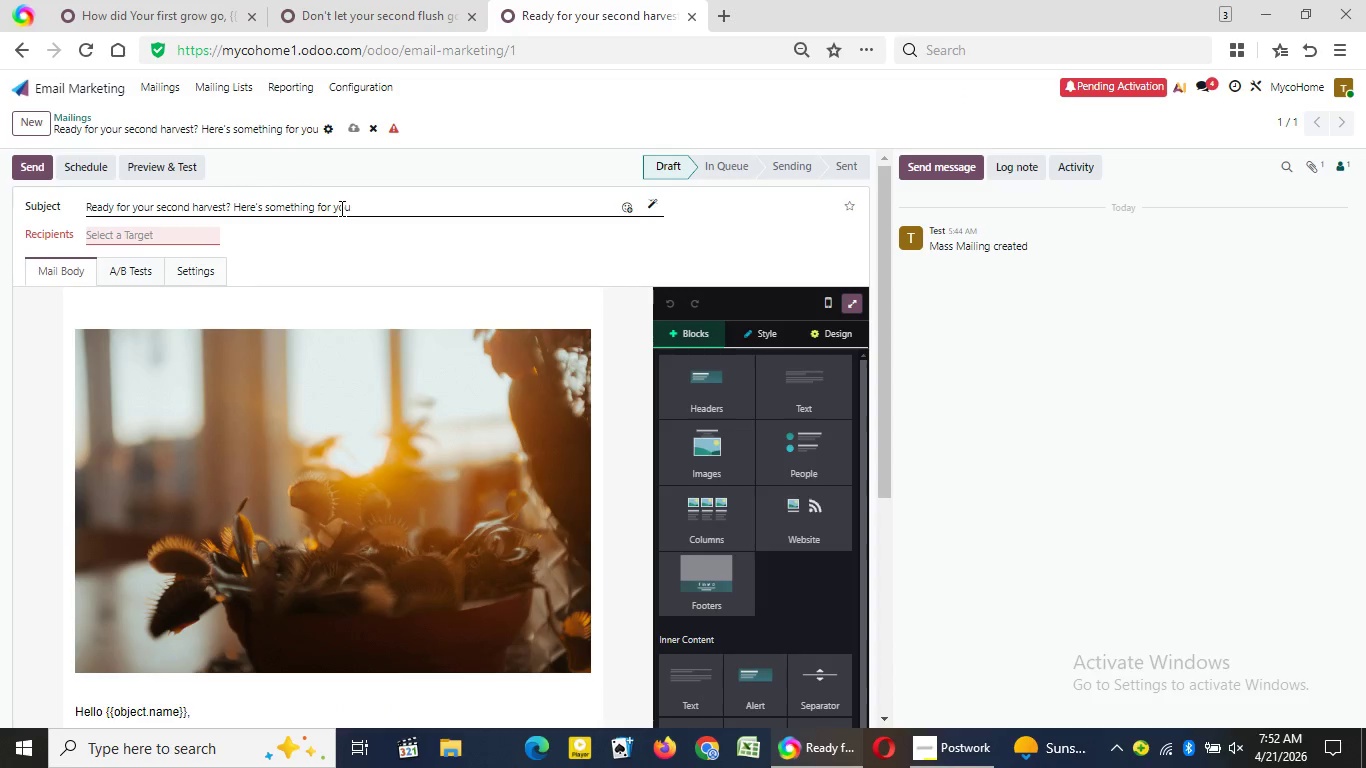 
left_click([549, 24])
 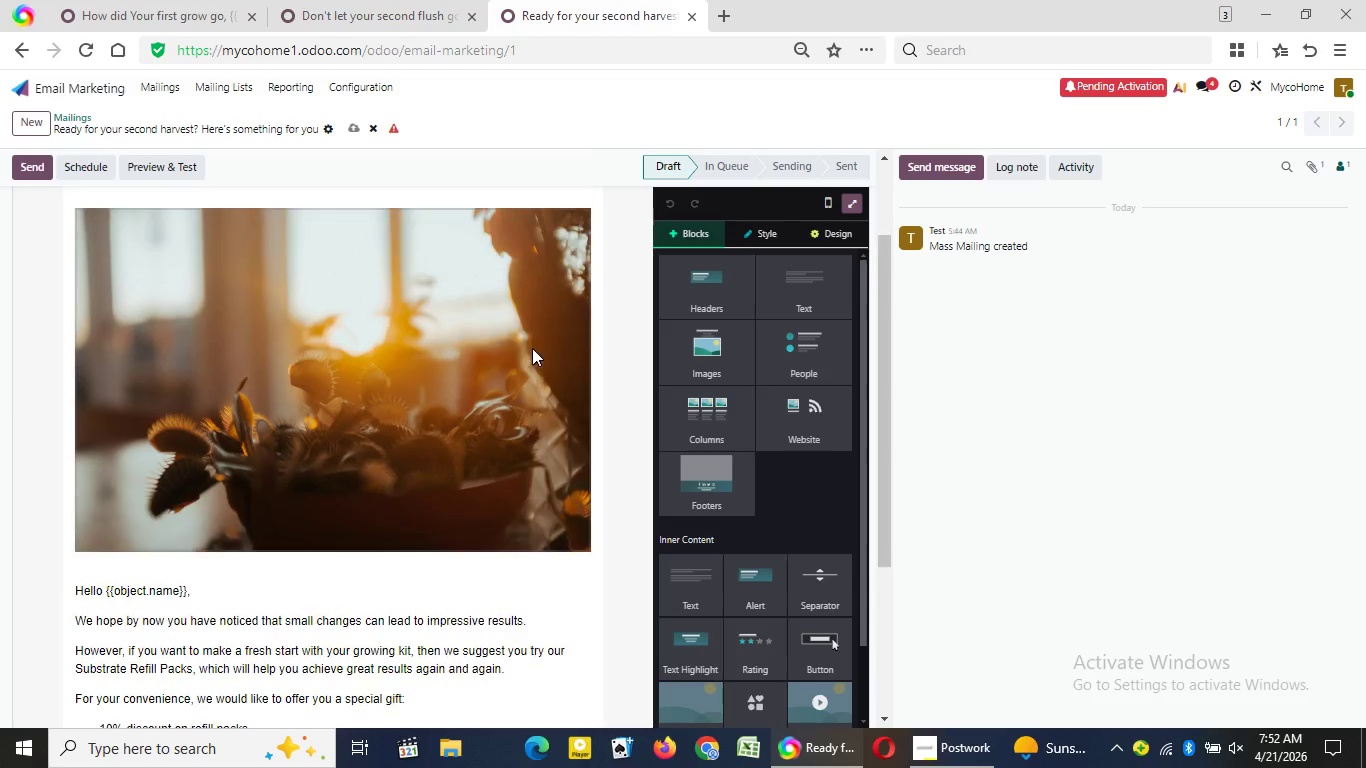 
scroll: coordinate [532, 348], scroll_direction: down, amount: 1.0
 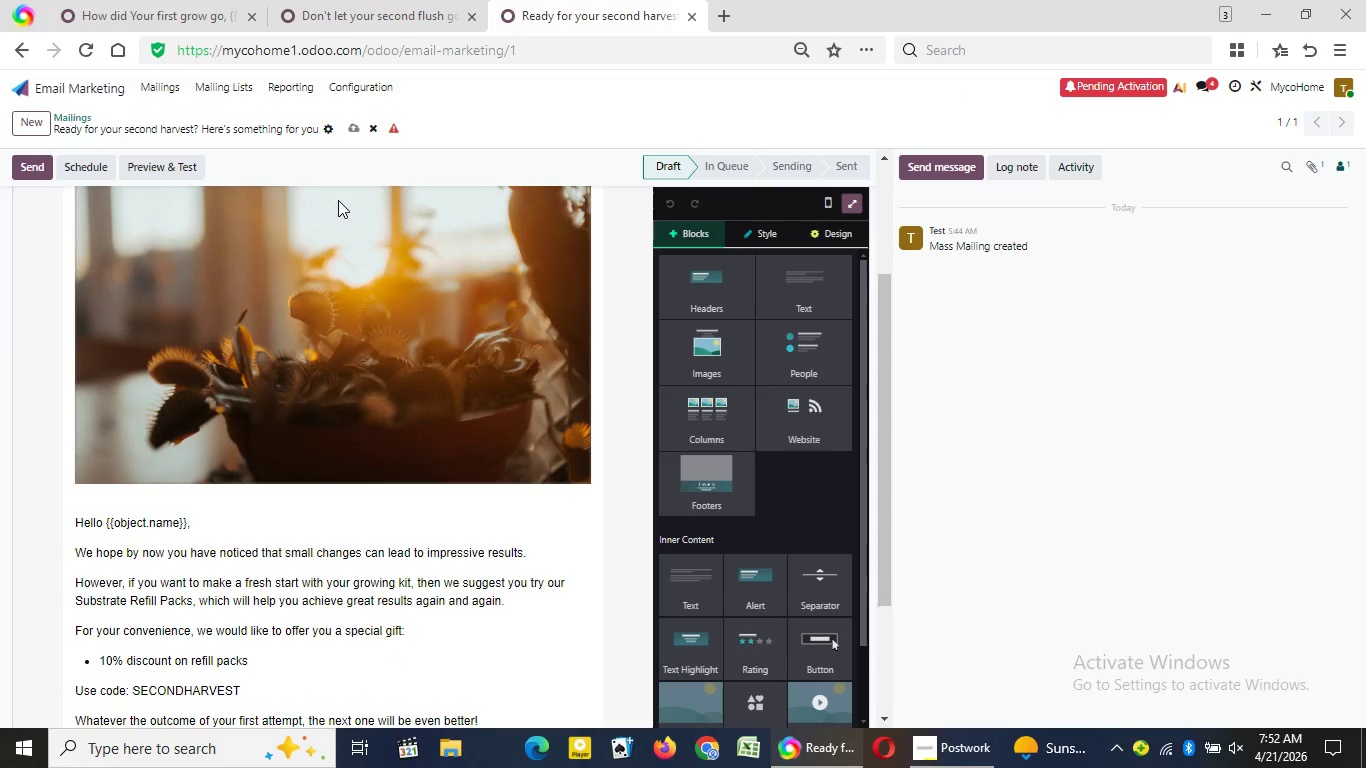 
scroll: coordinate [532, 348], scroll_direction: up, amount: 3.0
 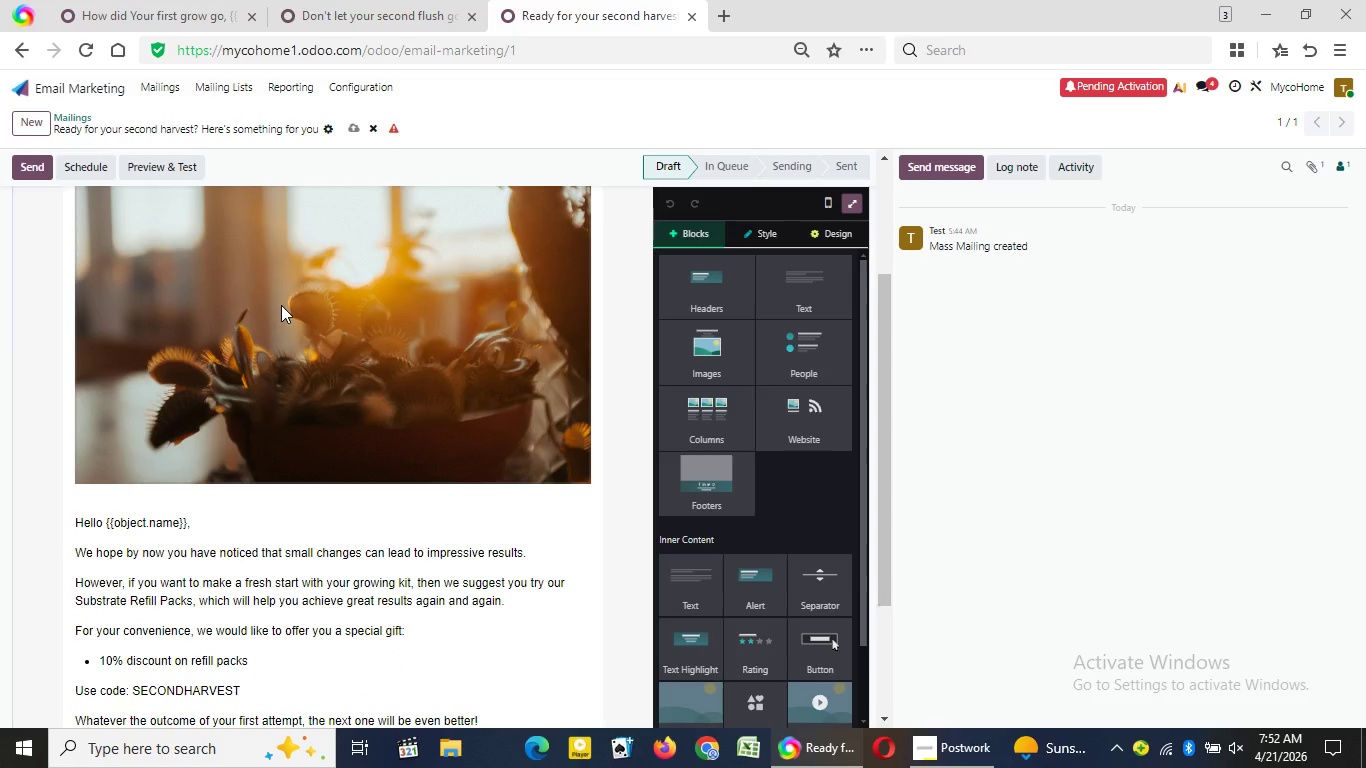 
double_click([281, 305])
 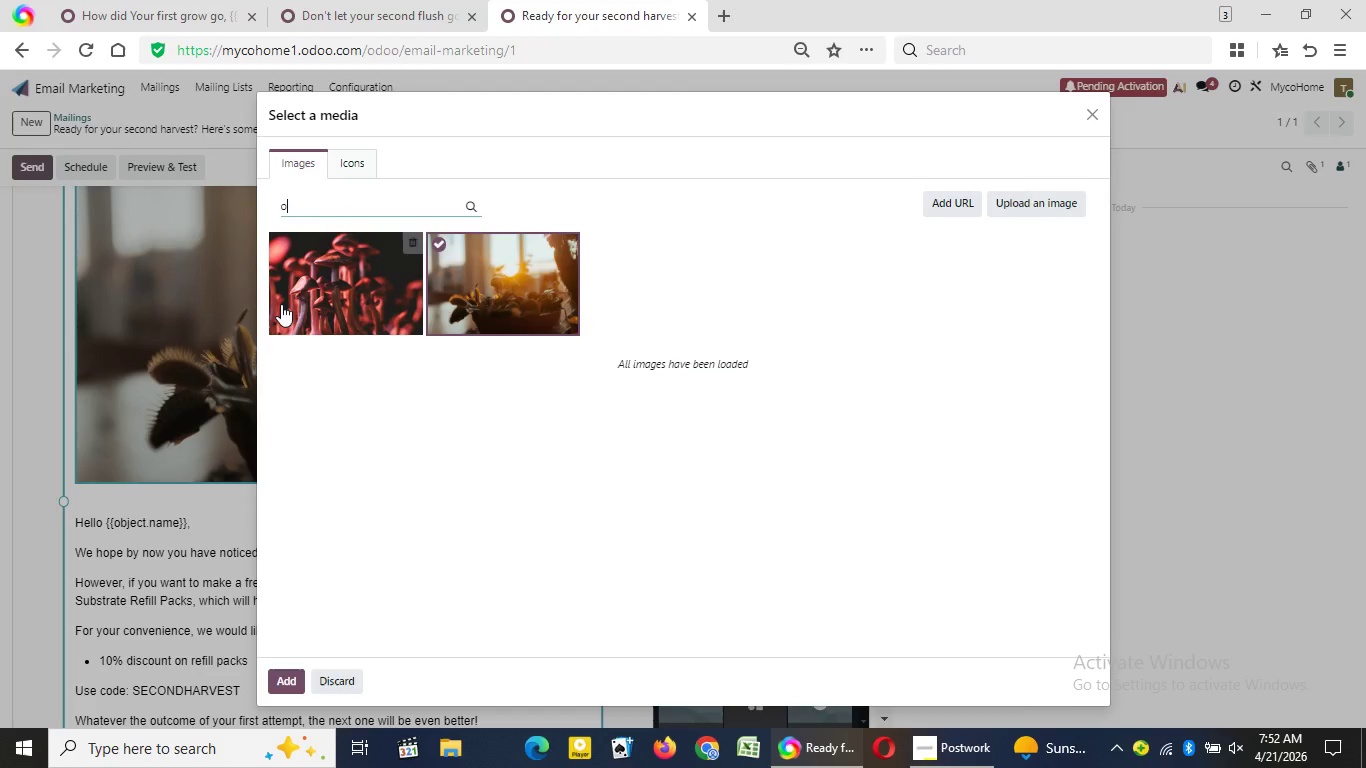 
wait(6.34)
 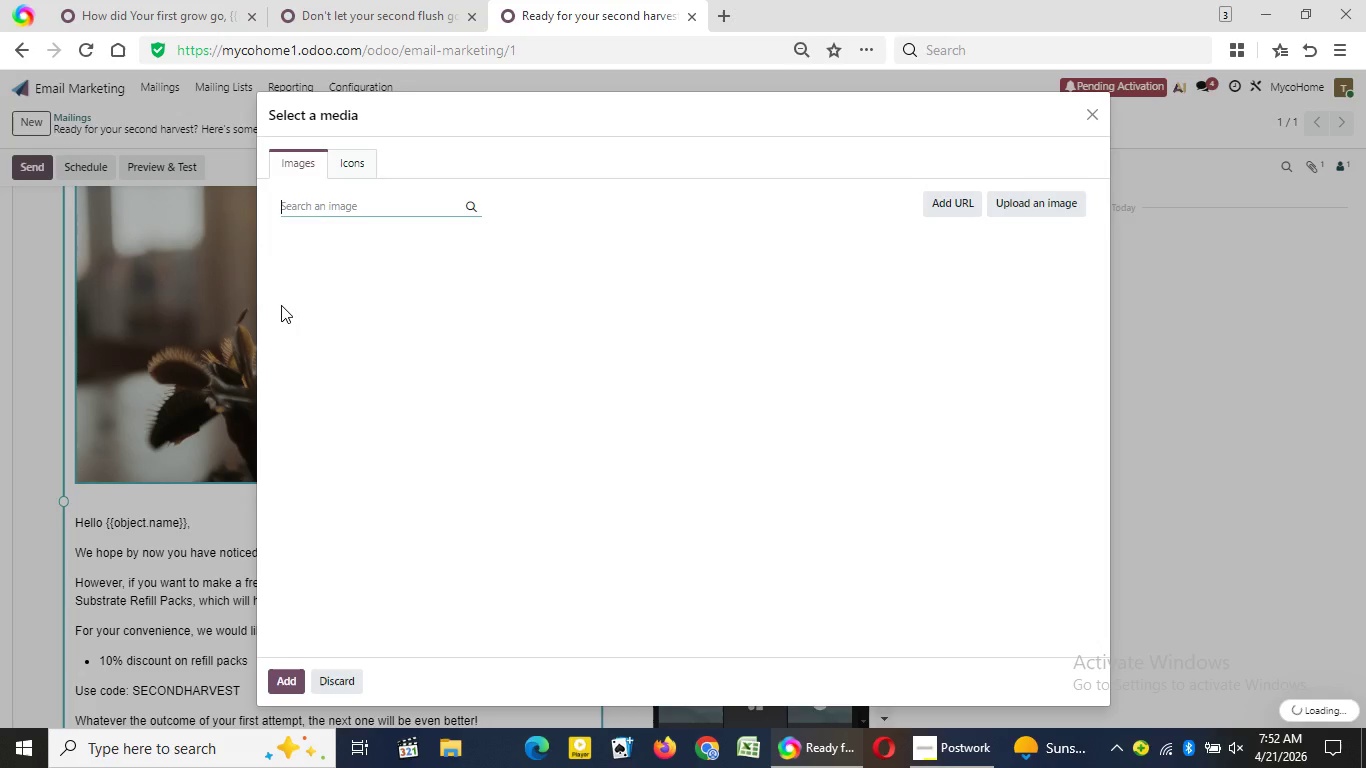 
type(organic mushroom)
 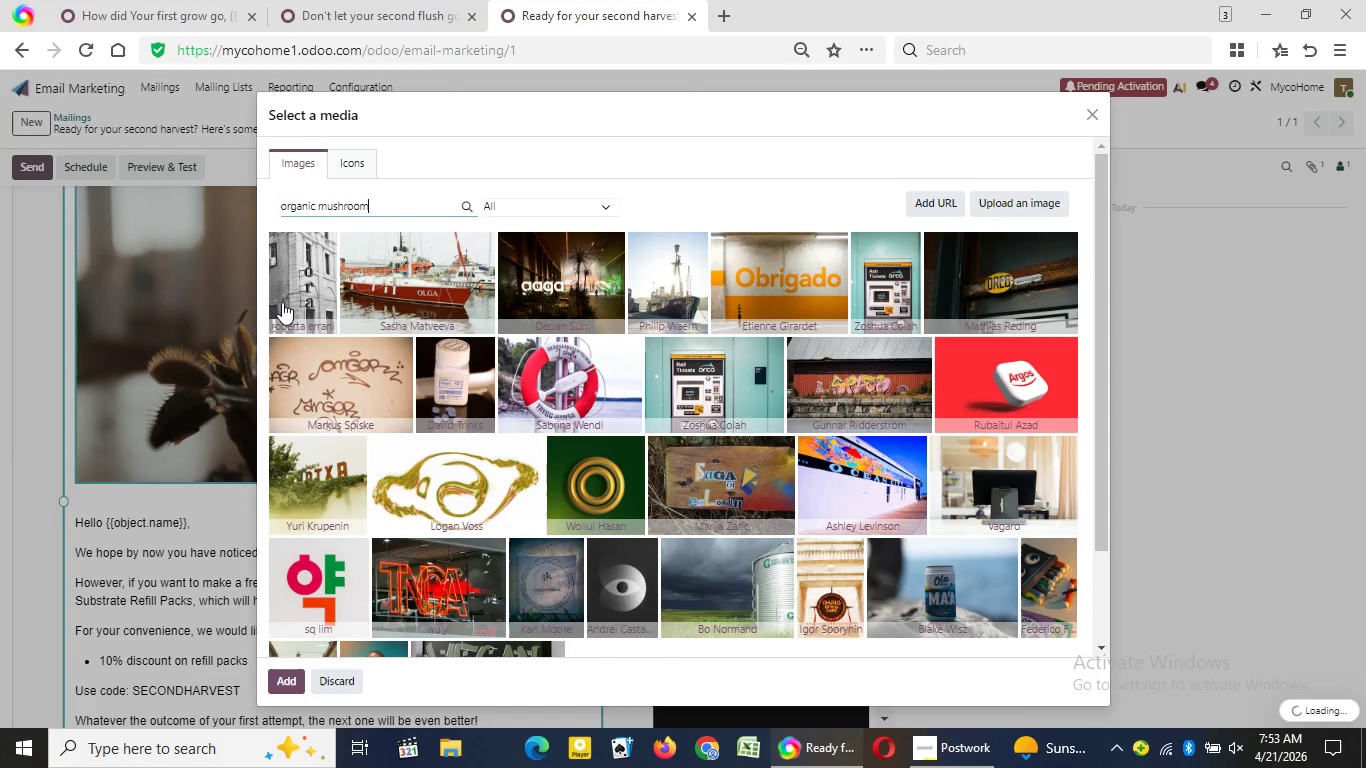 
wait(36.14)
 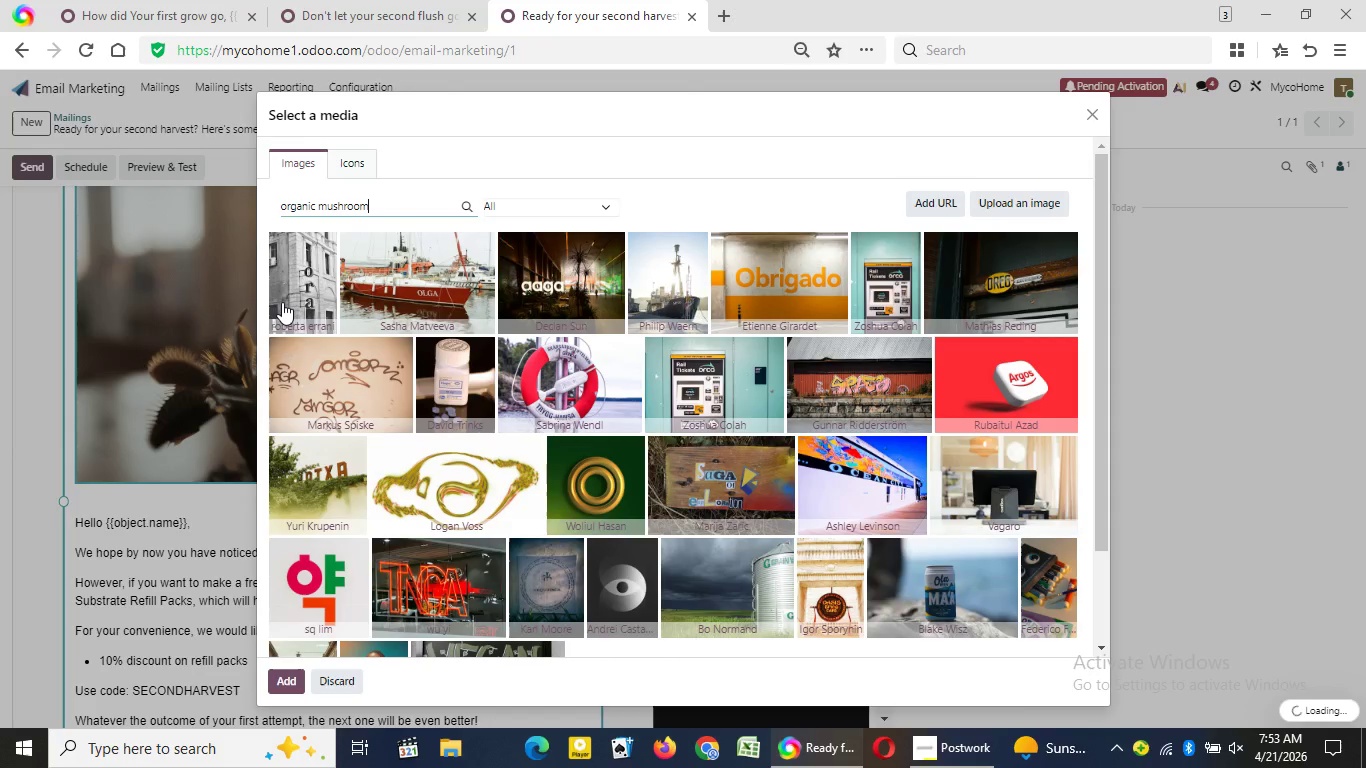 
left_click([316, 205])
 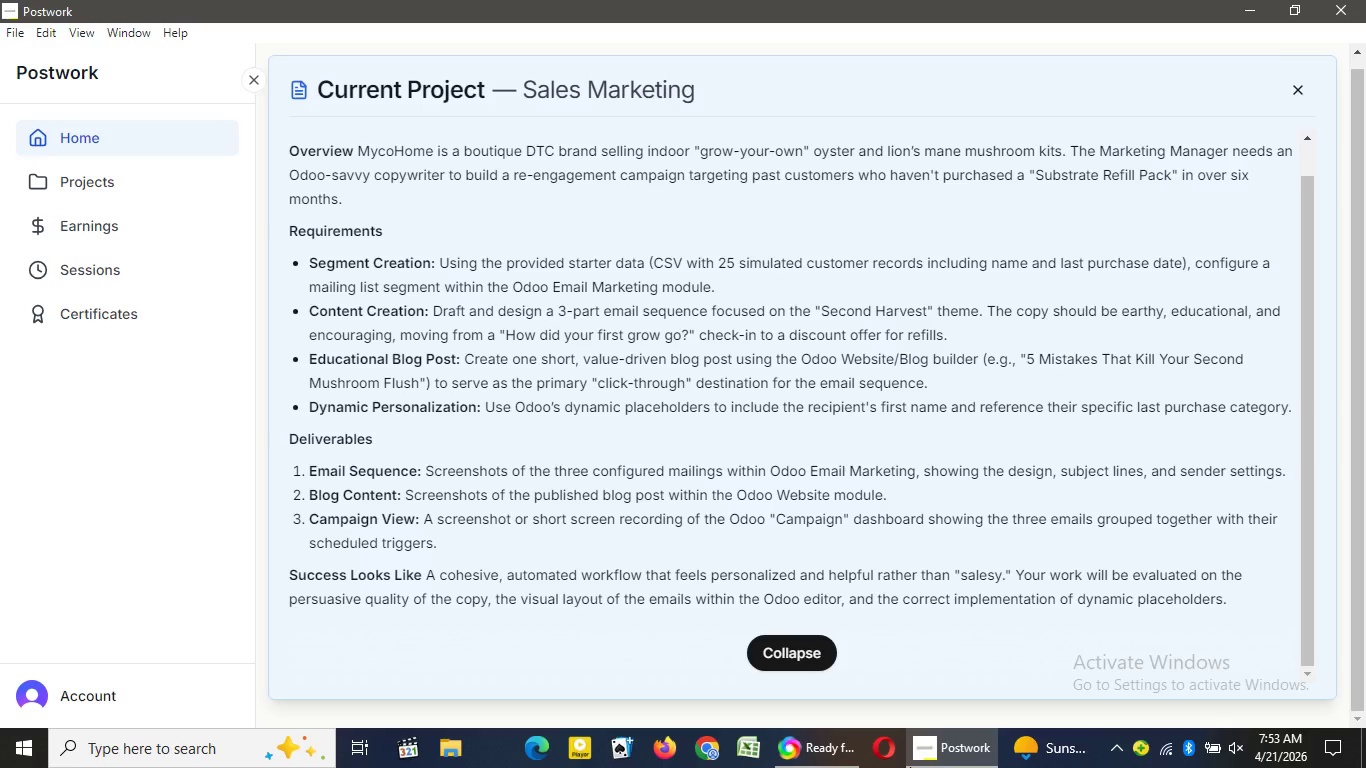 
left_click([910, 767])